 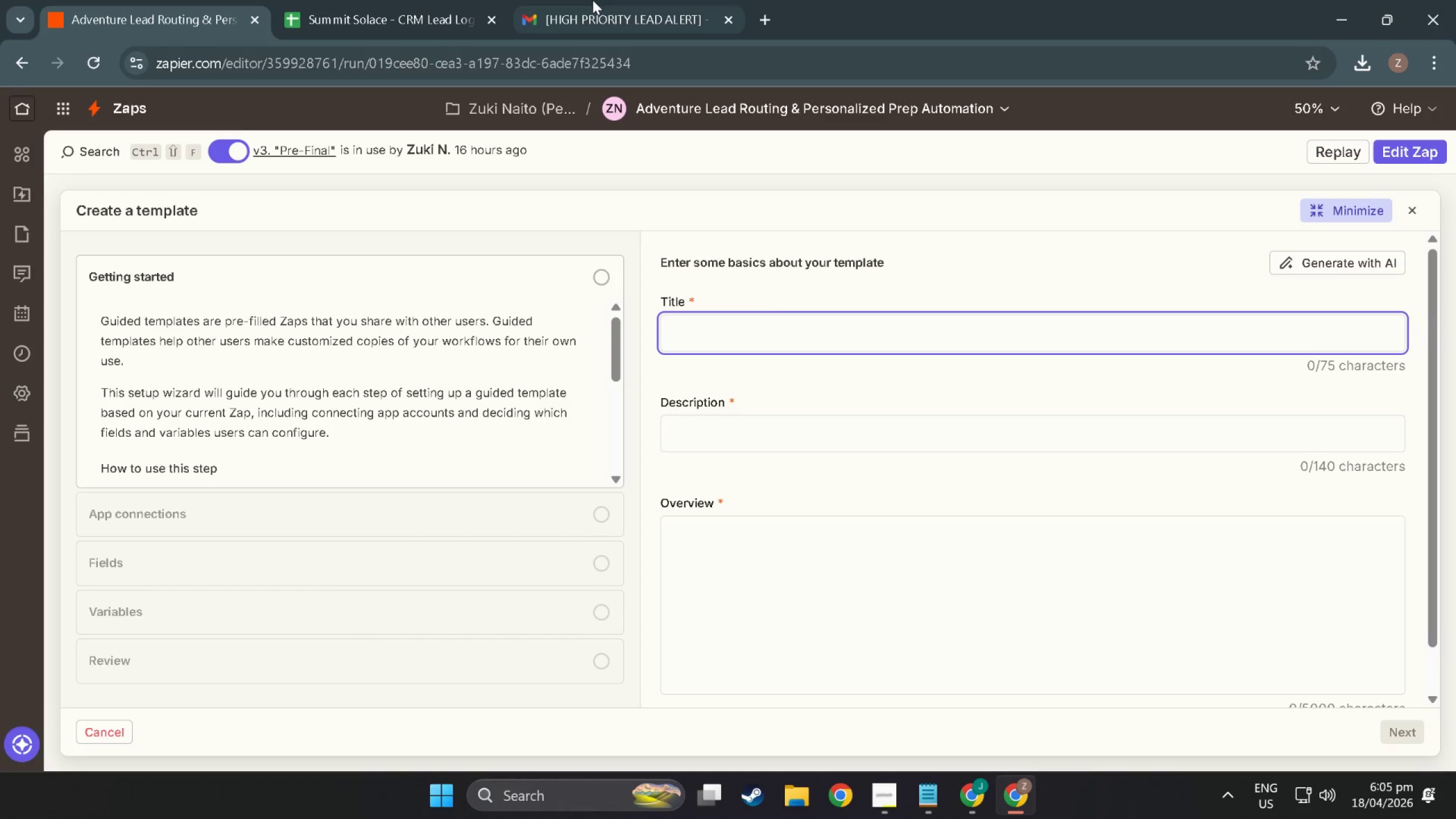 
hold_key(key=ShiftLeft, duration=0.38)
 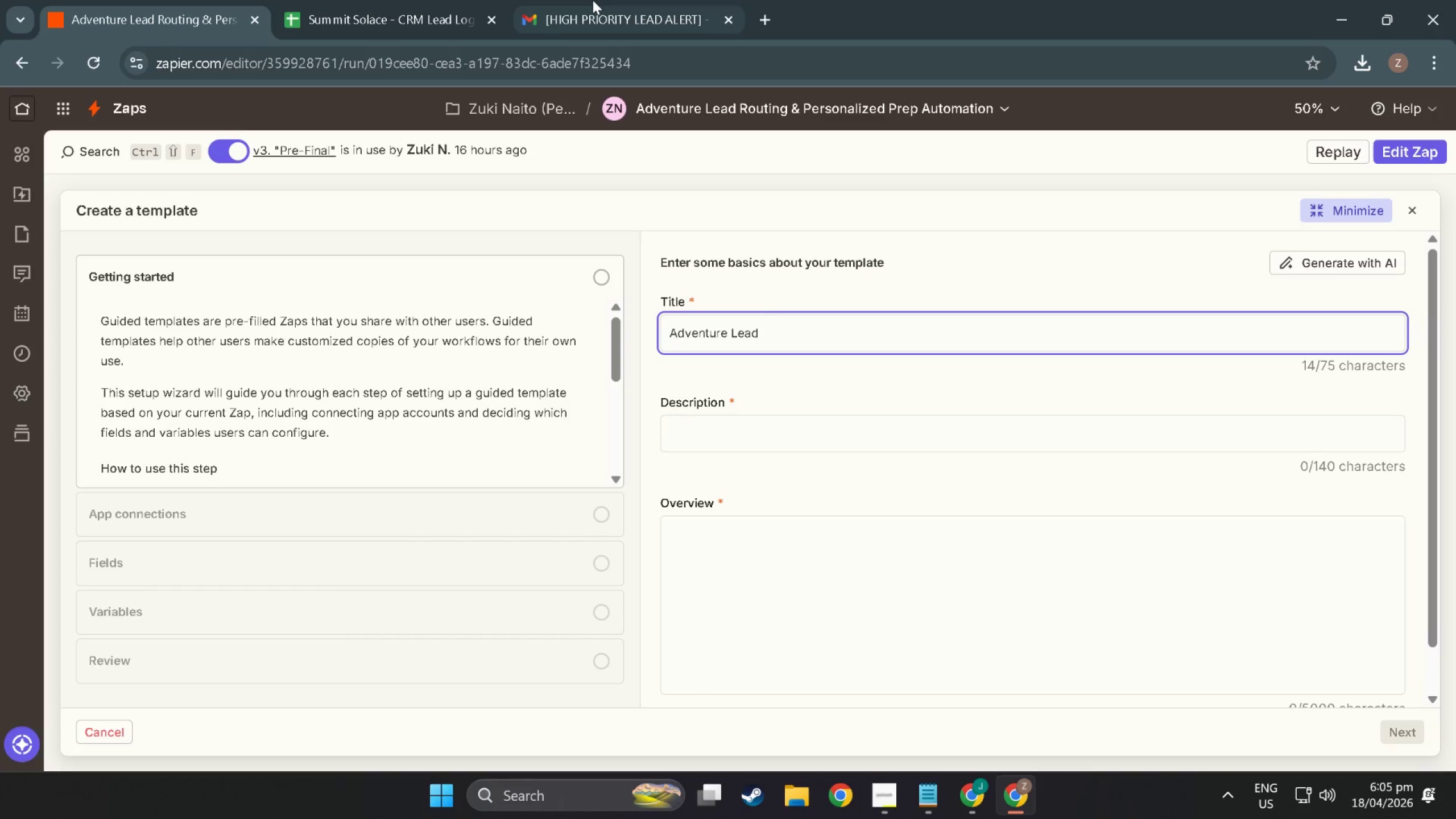 
hold_key(key=ShiftLeft, duration=1.04)
 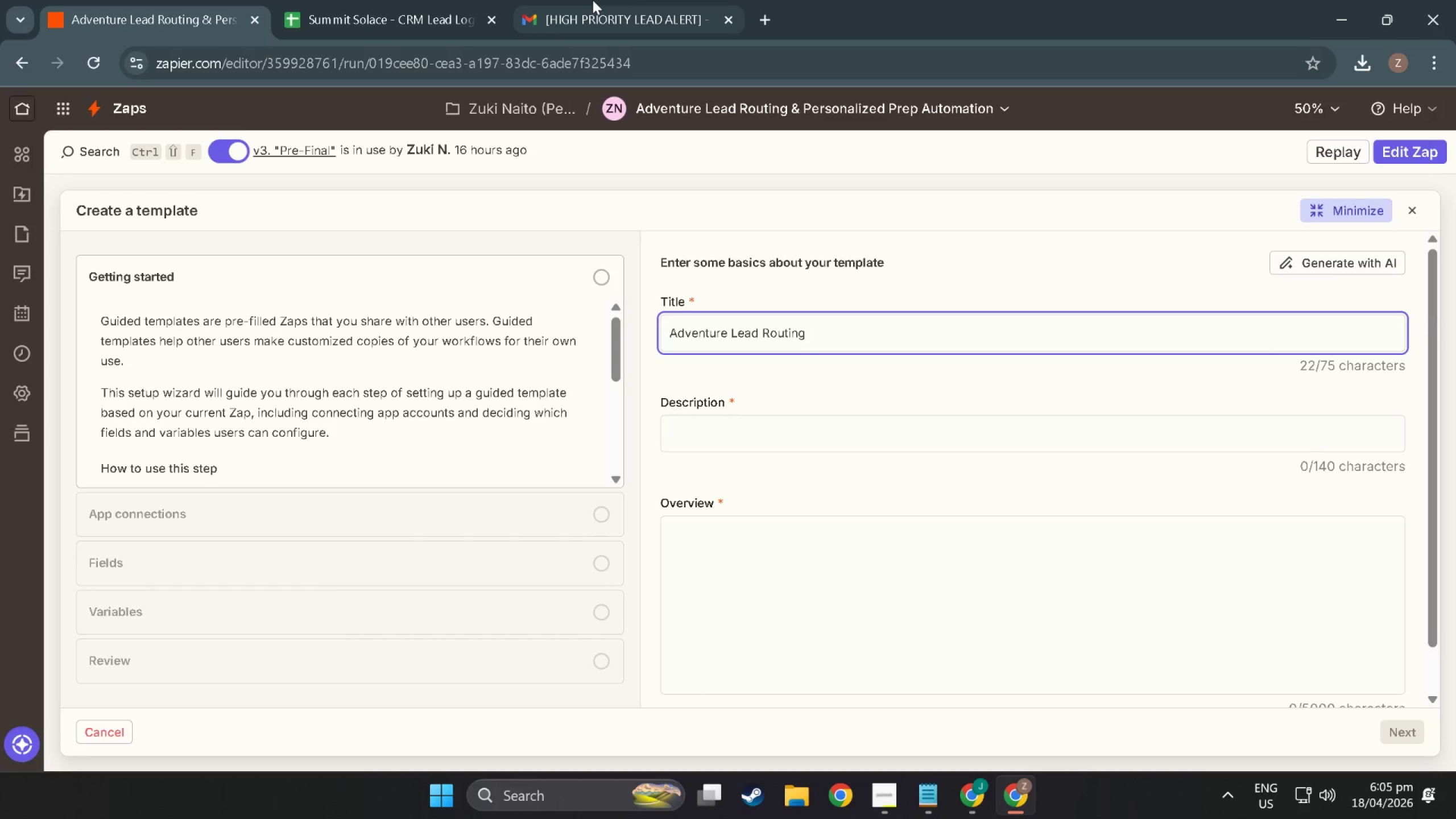 
hold_key(key=ShiftLeft, duration=1.77)
 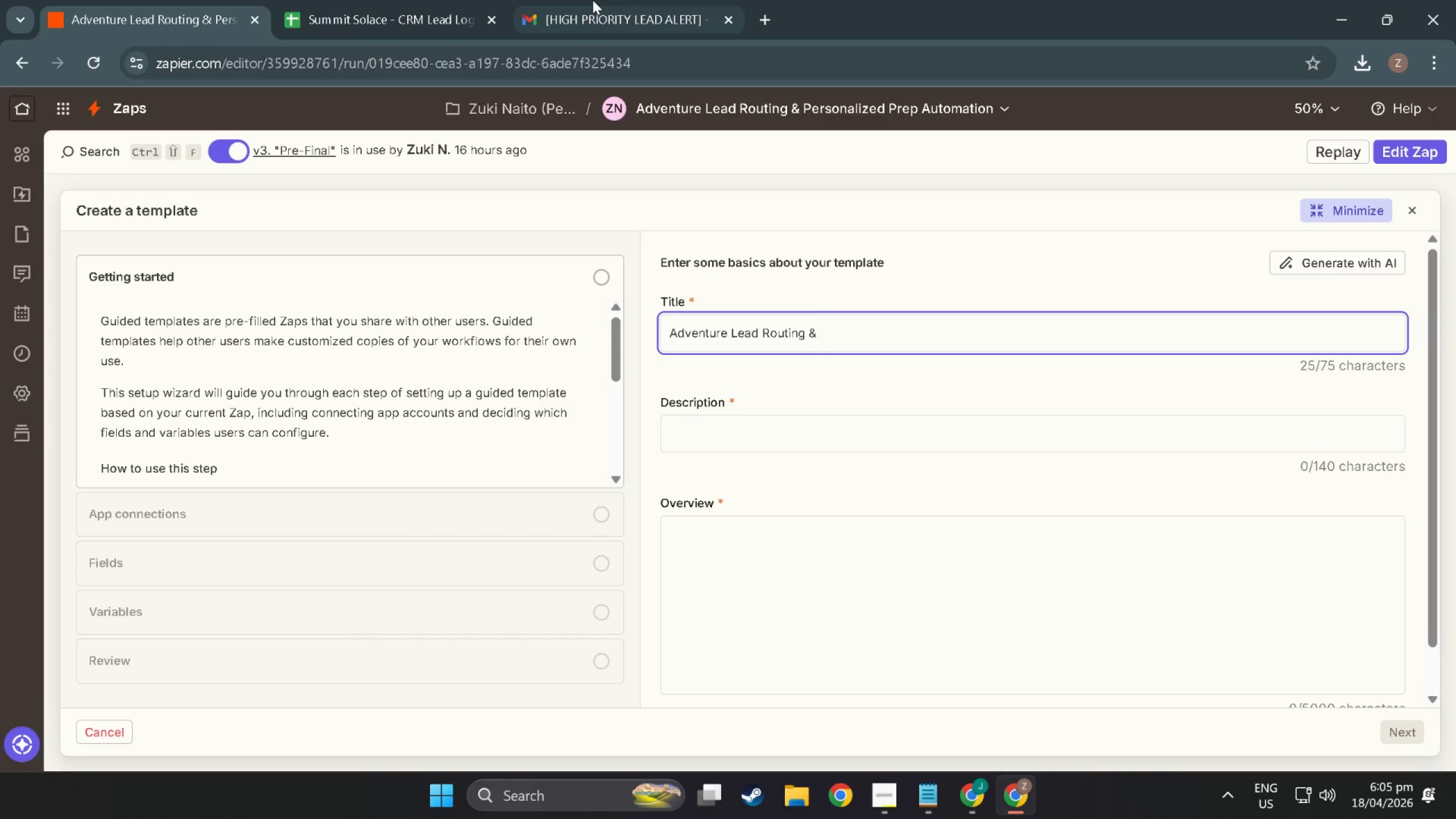 
hold_key(key=ShiftLeft, duration=0.31)
 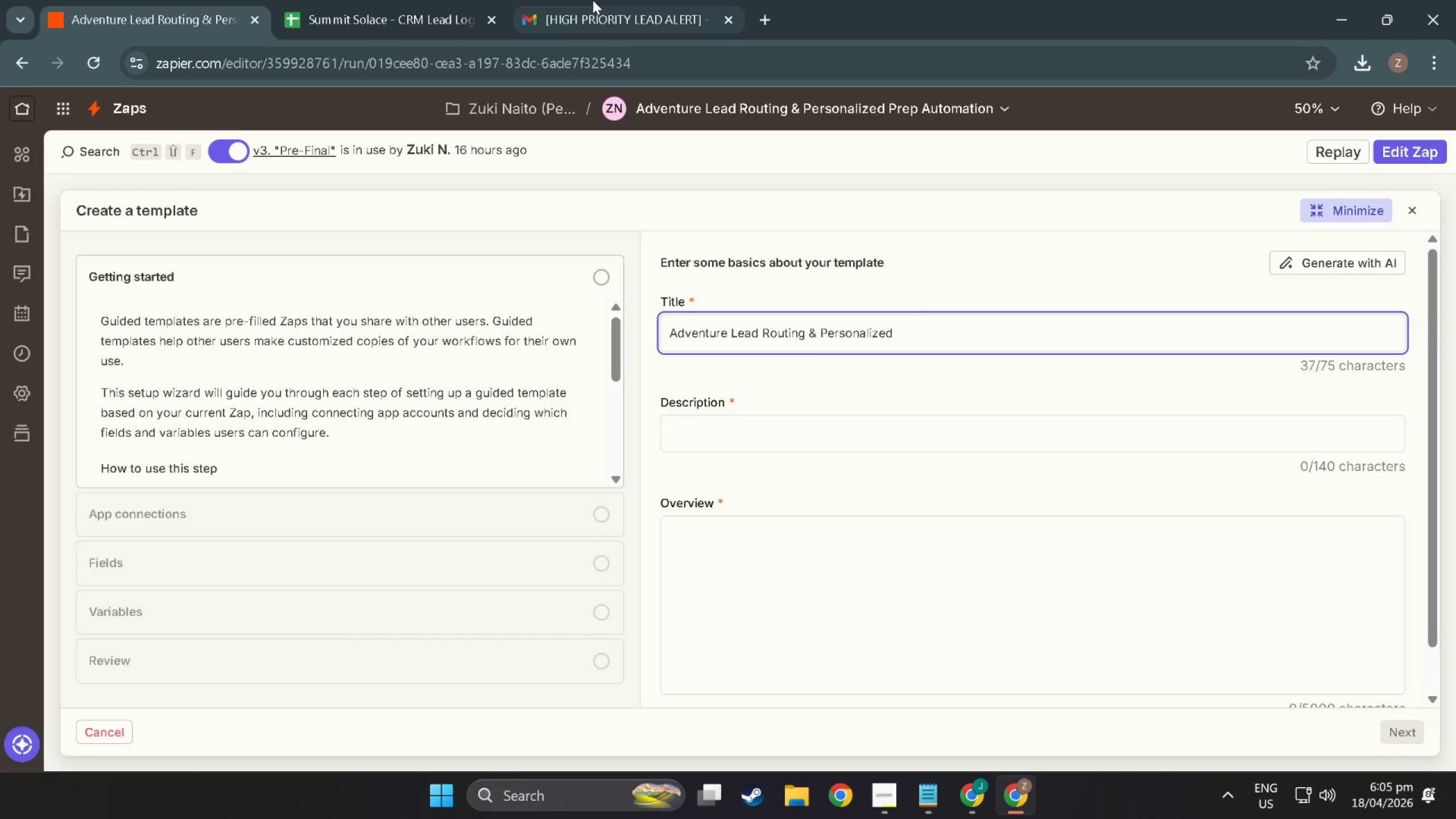 
wait(5.32)
 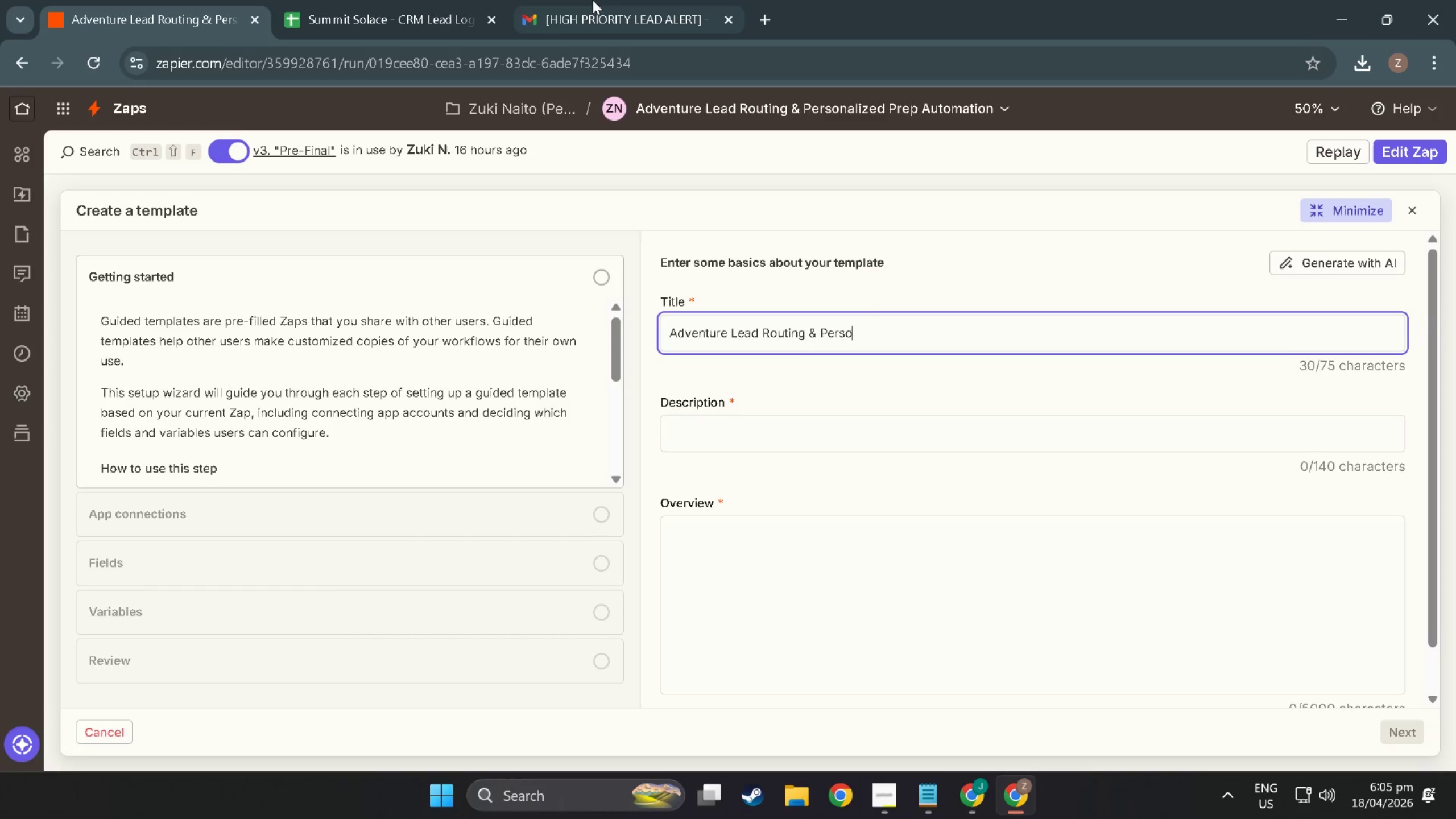 
hold_key(key=ShiftLeft, duration=0.67)
 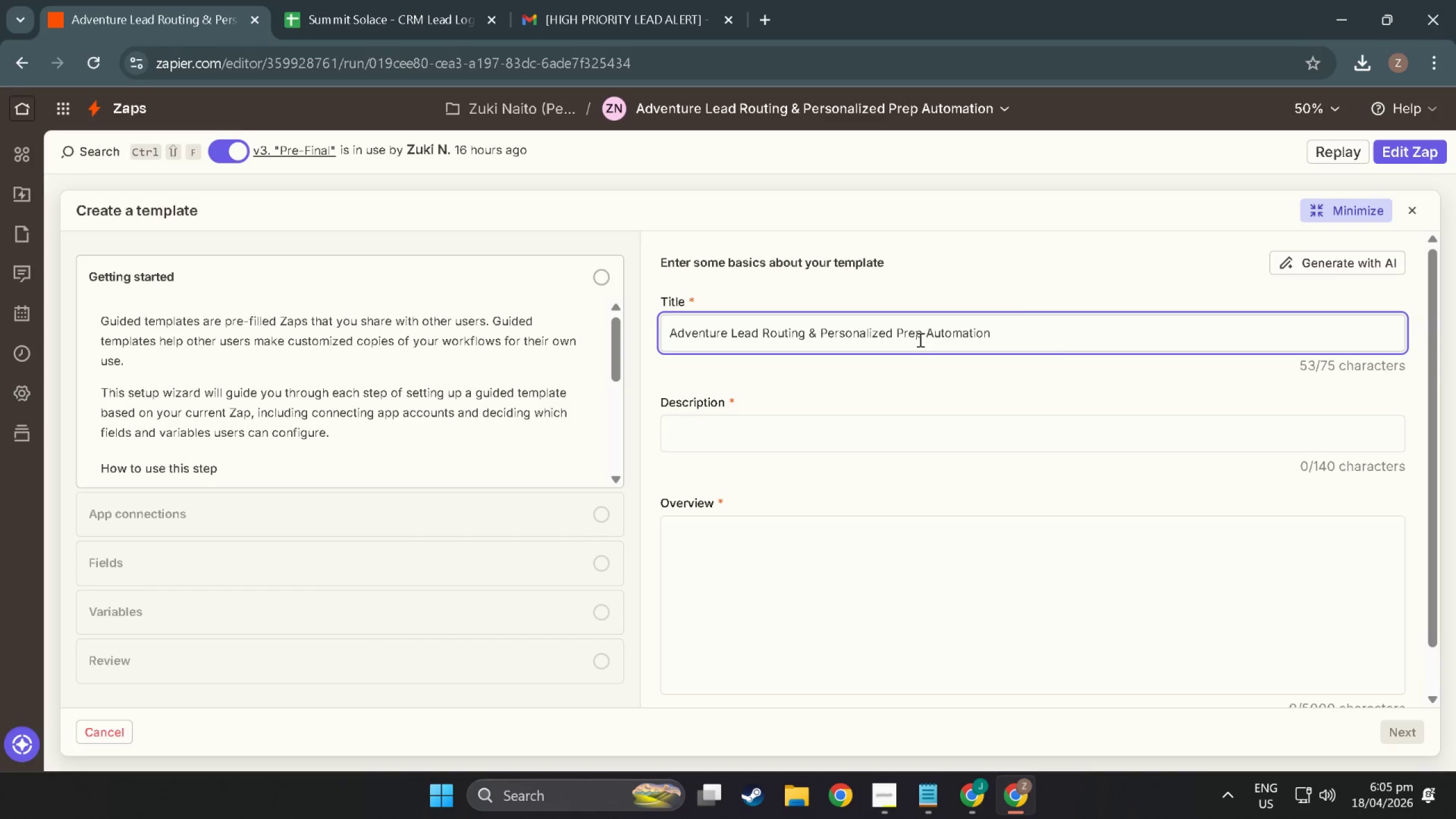 
wait(28.11)
 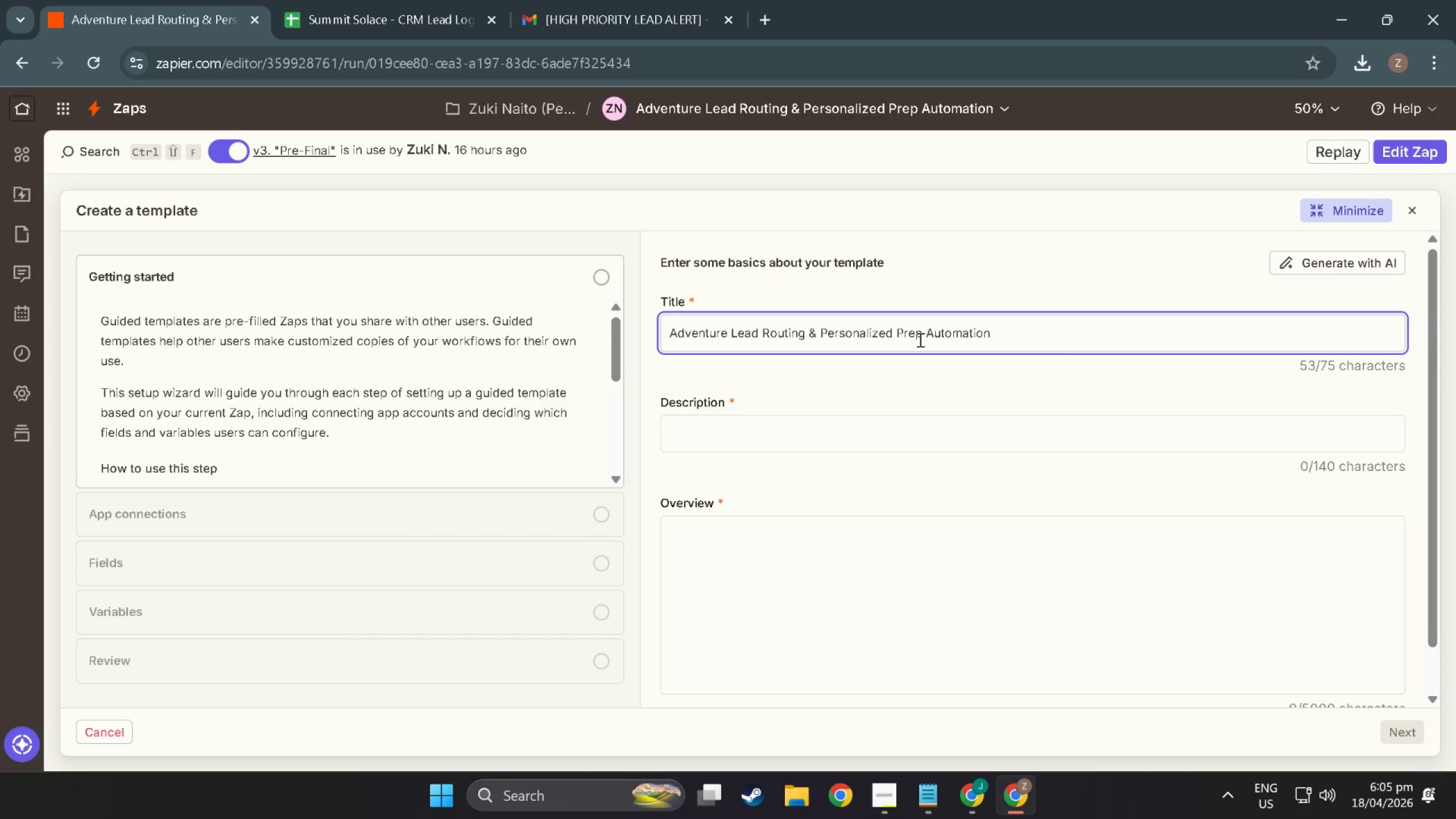 
left_click([806, 432])
 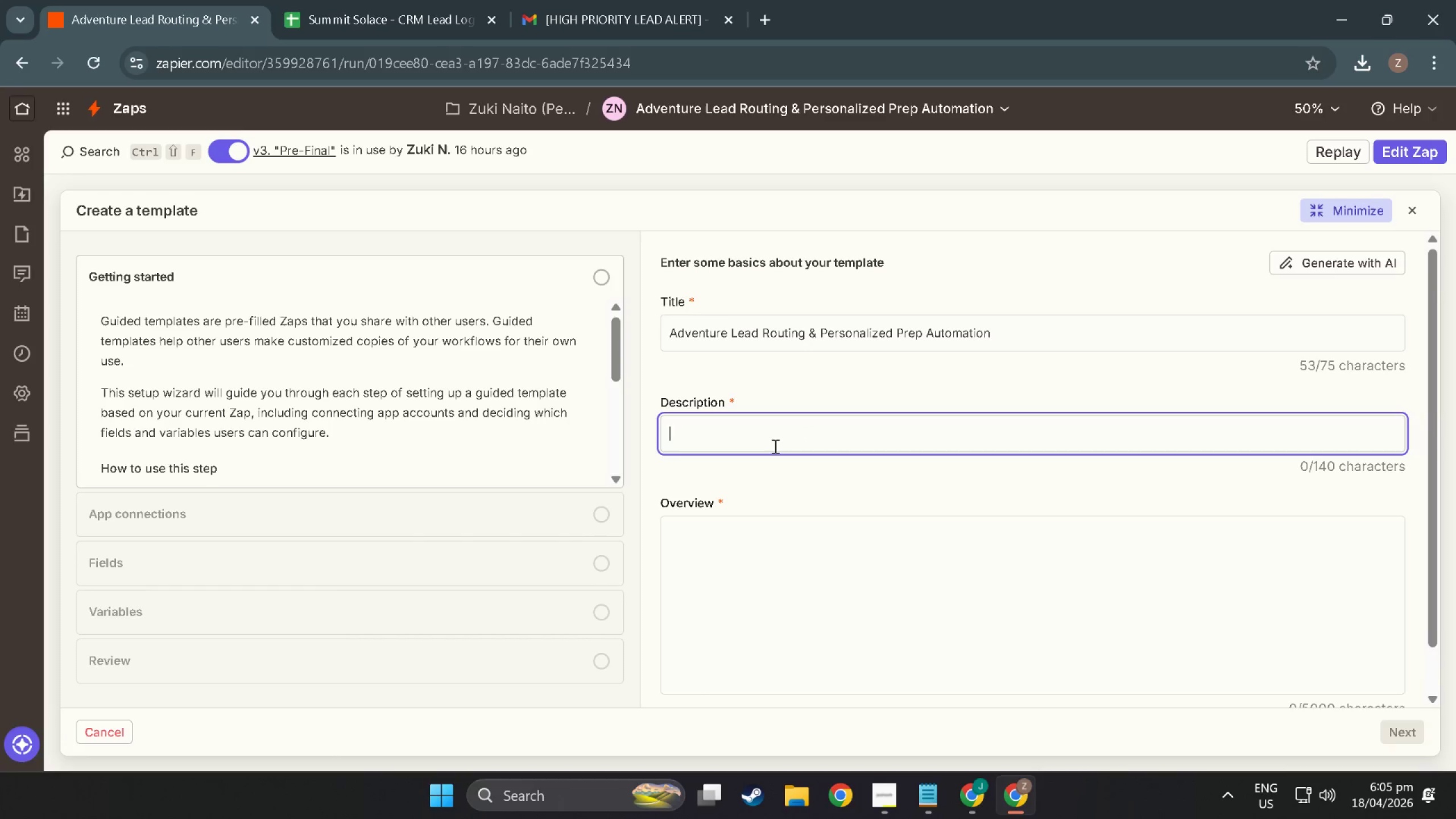 
type(Routes expeditiion)
key(Backspace)
key(Backspace)
key(Backspace)
type(on inquiries to Alpinem,)
key(Backspace)
key(Backspace)
type(, Desert, or  Coastal CRM segments withg)
key(Backspace)
type( priority tagging)
 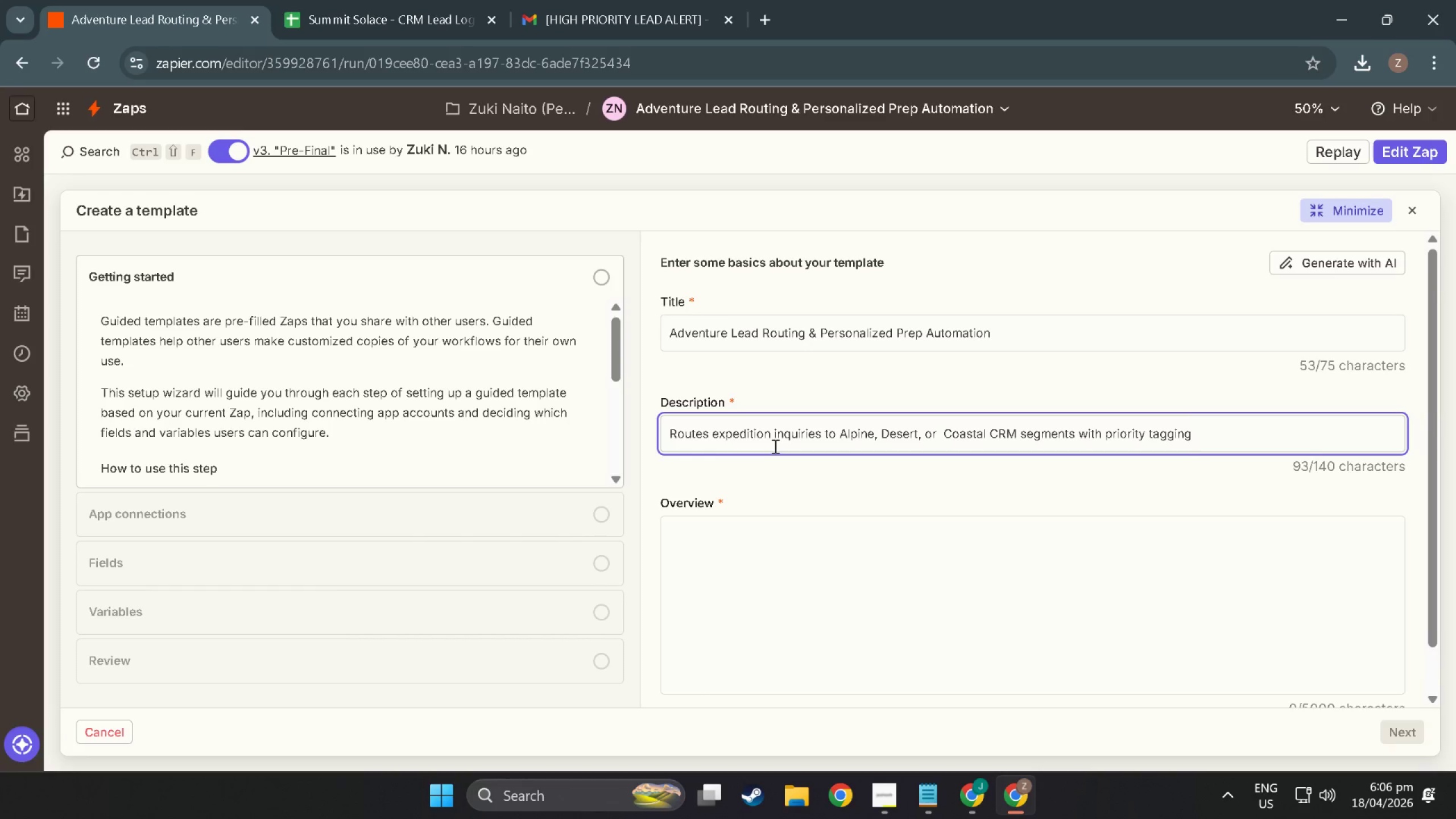 
type( and O)
key(Backspace)
type(PM alerts.)
 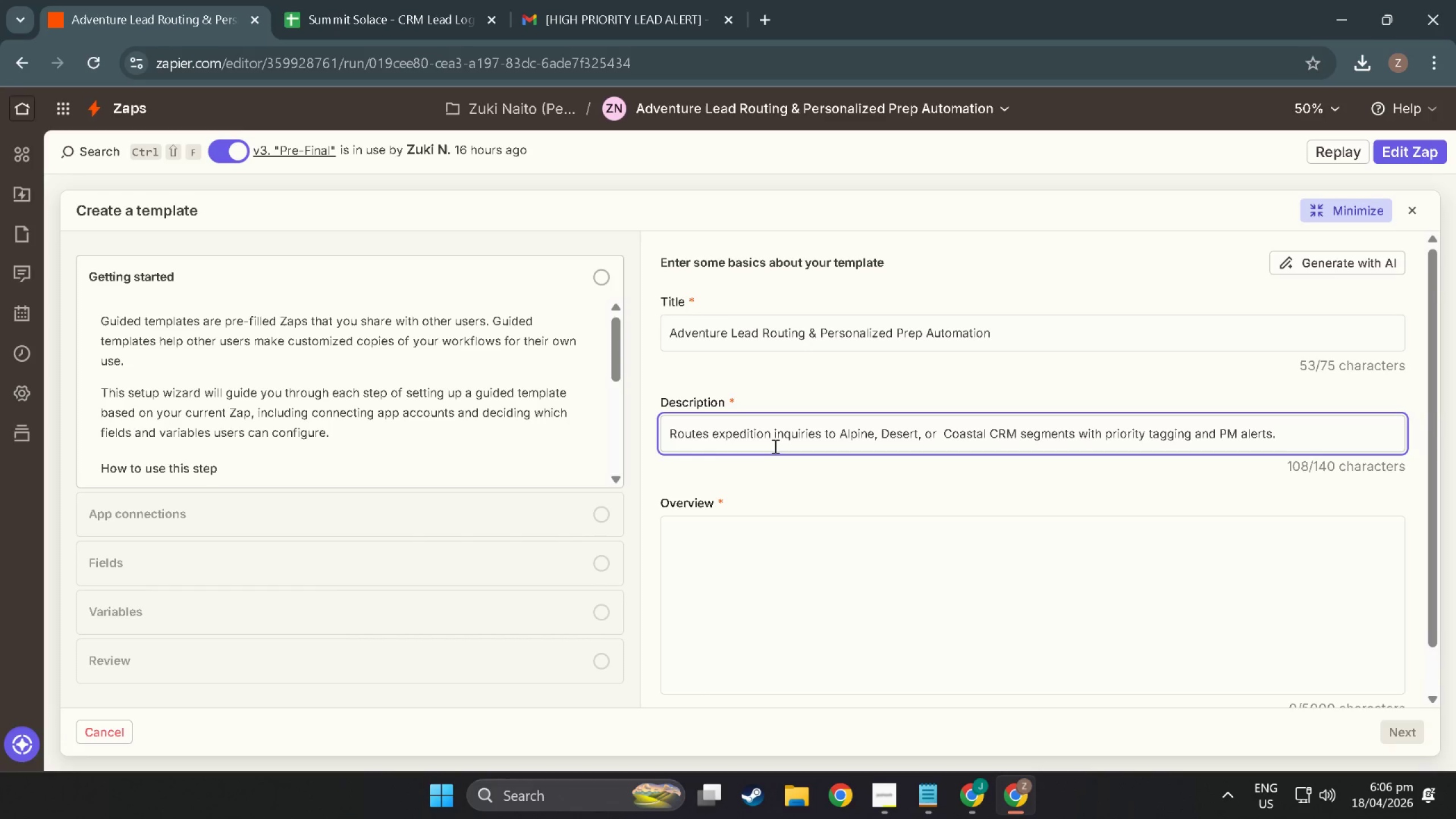 
left_click([738, 566])
 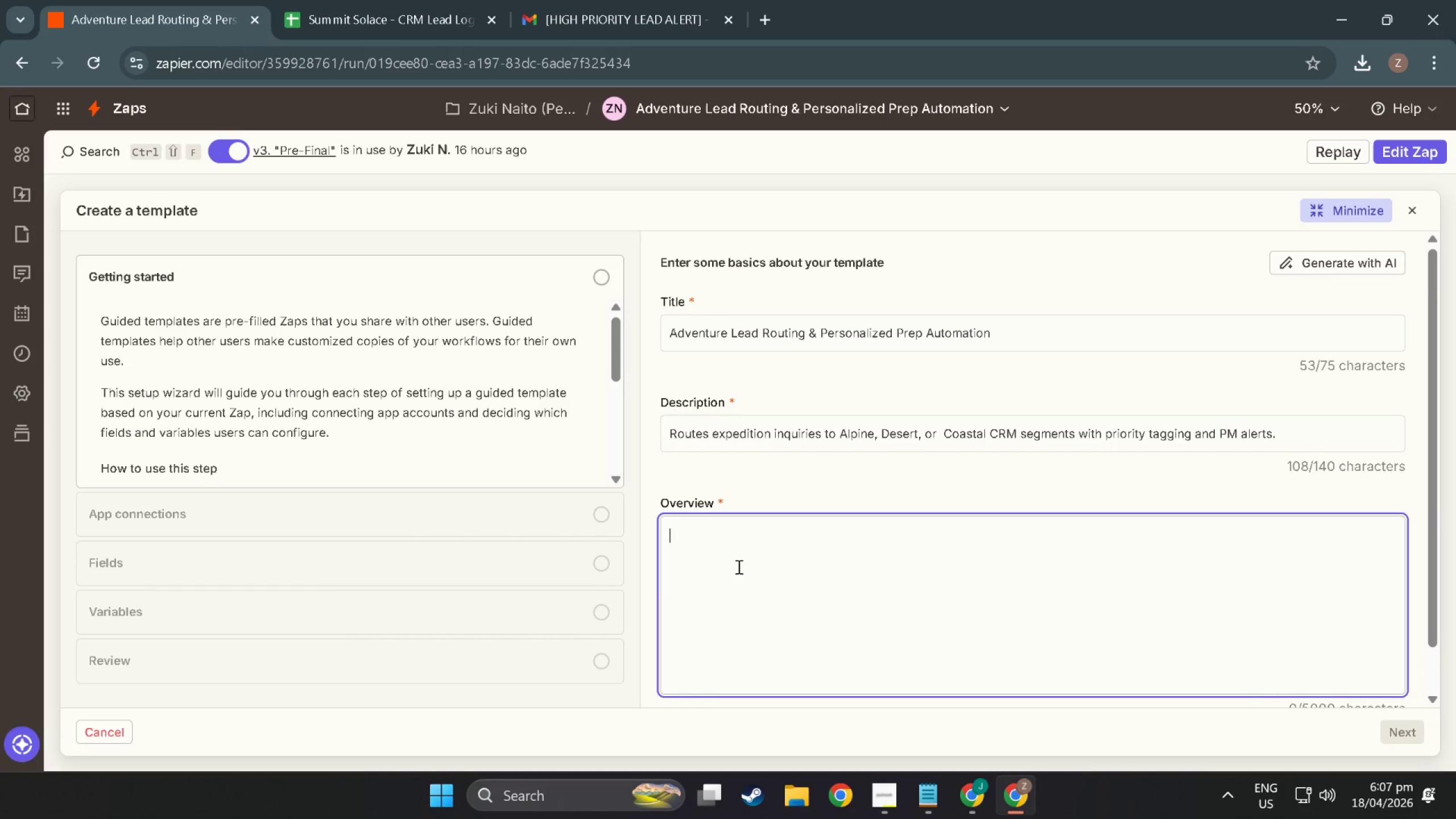 
wait(9.6)
 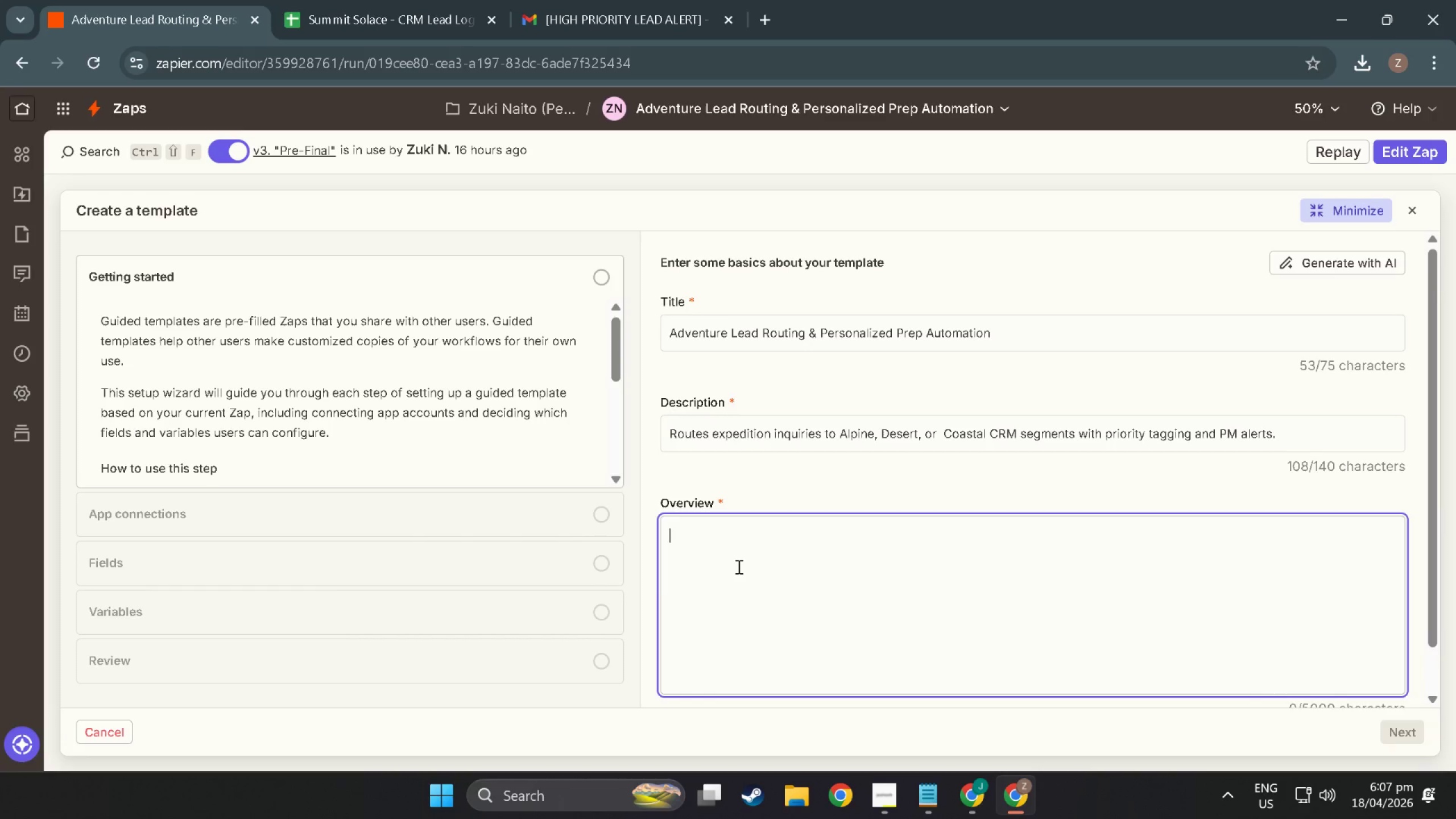 
type(Googl)
key(Backspace)
key(Backspace)
key(Backspace)
key(Backspace)
key(Backspace)
type(The t)
key(Backspace)
type(trigger starts when t)
key(Backspace)
type(ther)
key(Backspace)
type( Goofg)
key(Backspace)
key(Backspace)
type(gle FOrm)
key(Backspace)
key(Backspace)
key(Backspace)
type(orms received a new response.)
 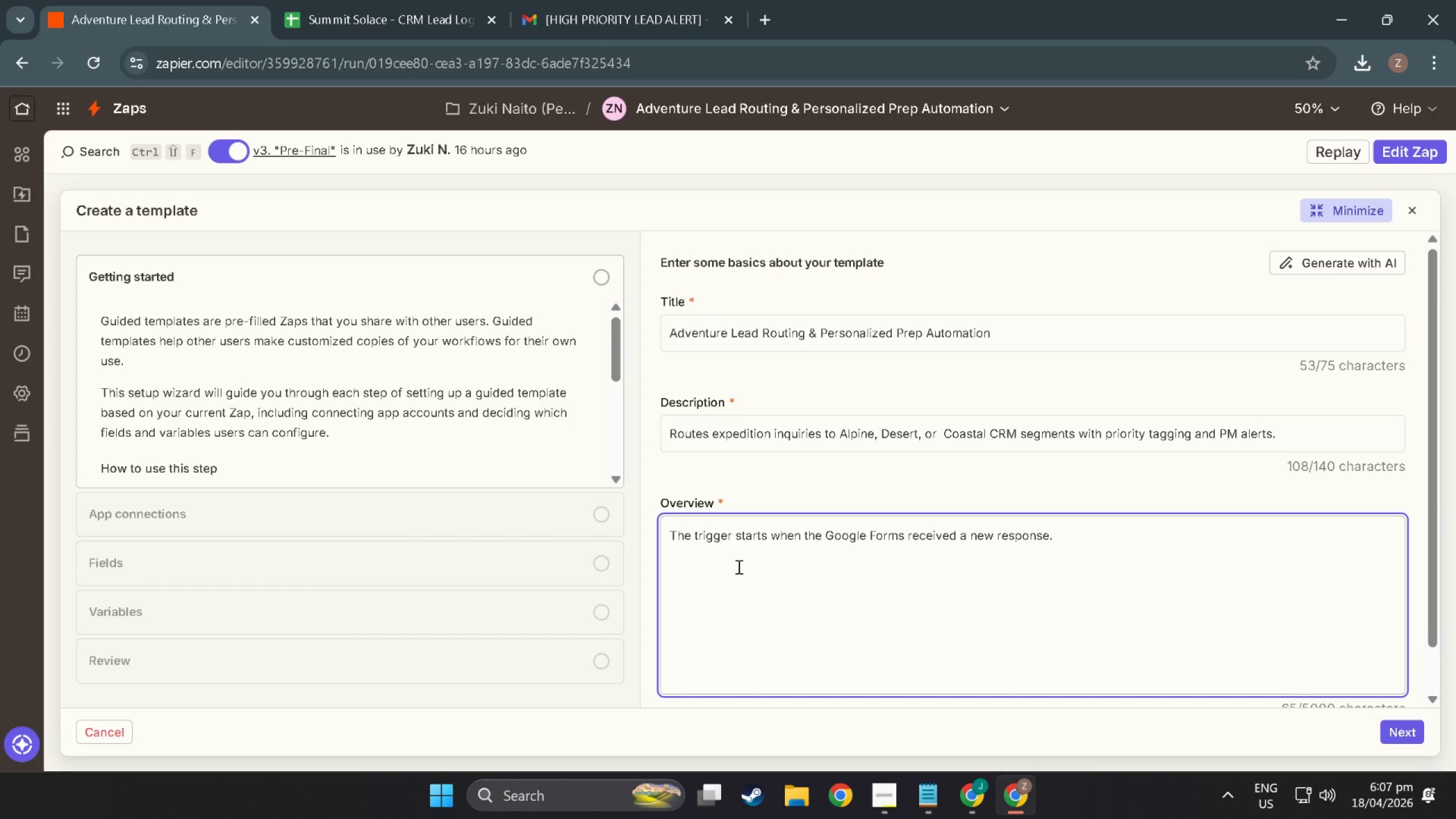 
type( then was formatt)
key(Backspace)
type(use Formatter step to make the t)
key(Backspace)
type(TItl)
key(Backspace)
key(Backspace)
key(Backspace)
key(Backspace)
type(Full name)
key(Backspace)
key(Backspace)
key(Backspace)
key(Backspace)
key(Backspace)
key(Backspace)
key(Backspace)
key(Backspace)
key(Backspace)
type(full name a title case)
 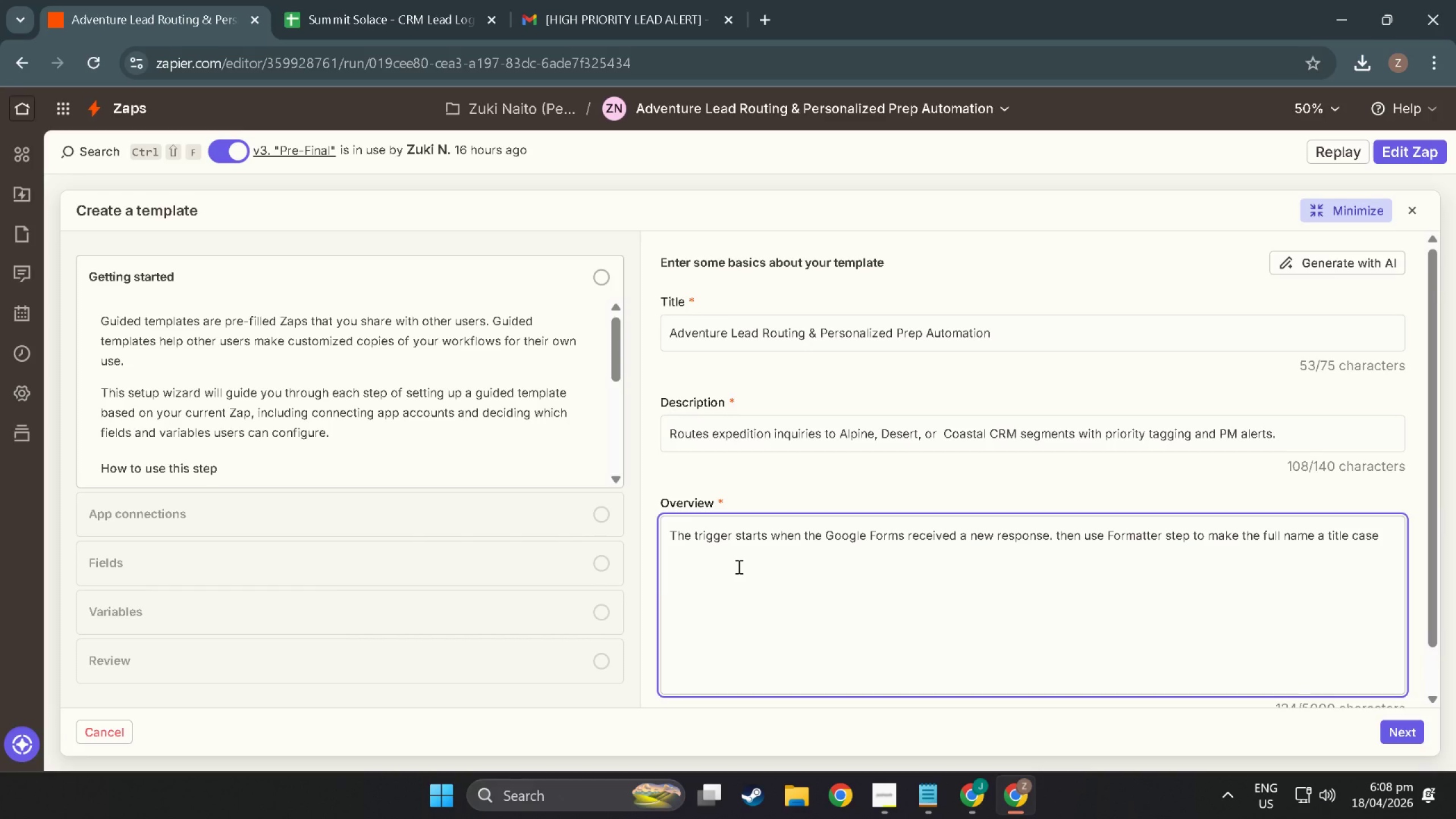 
type(, and the Timestamp with)
 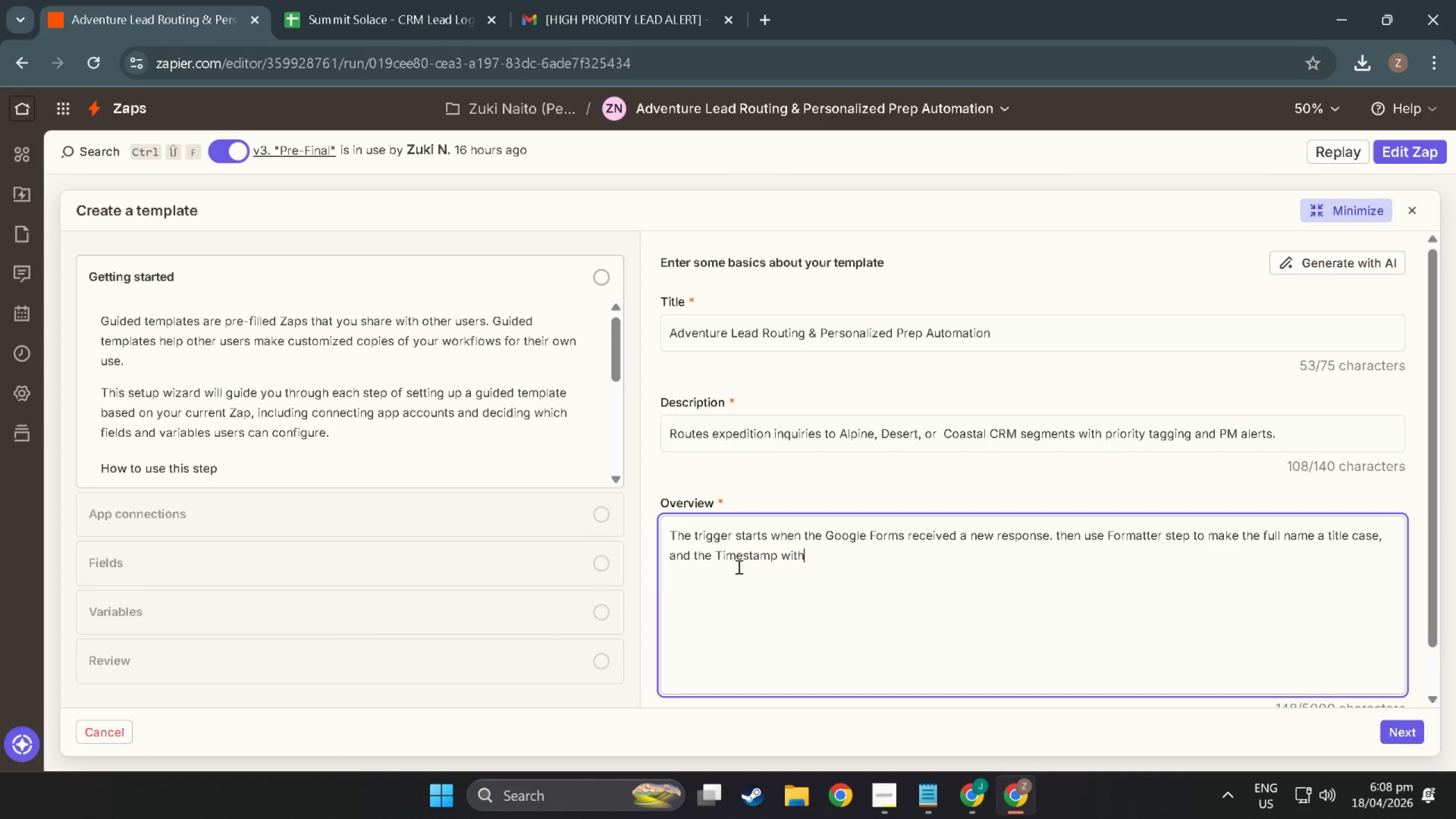 
key(Space)
 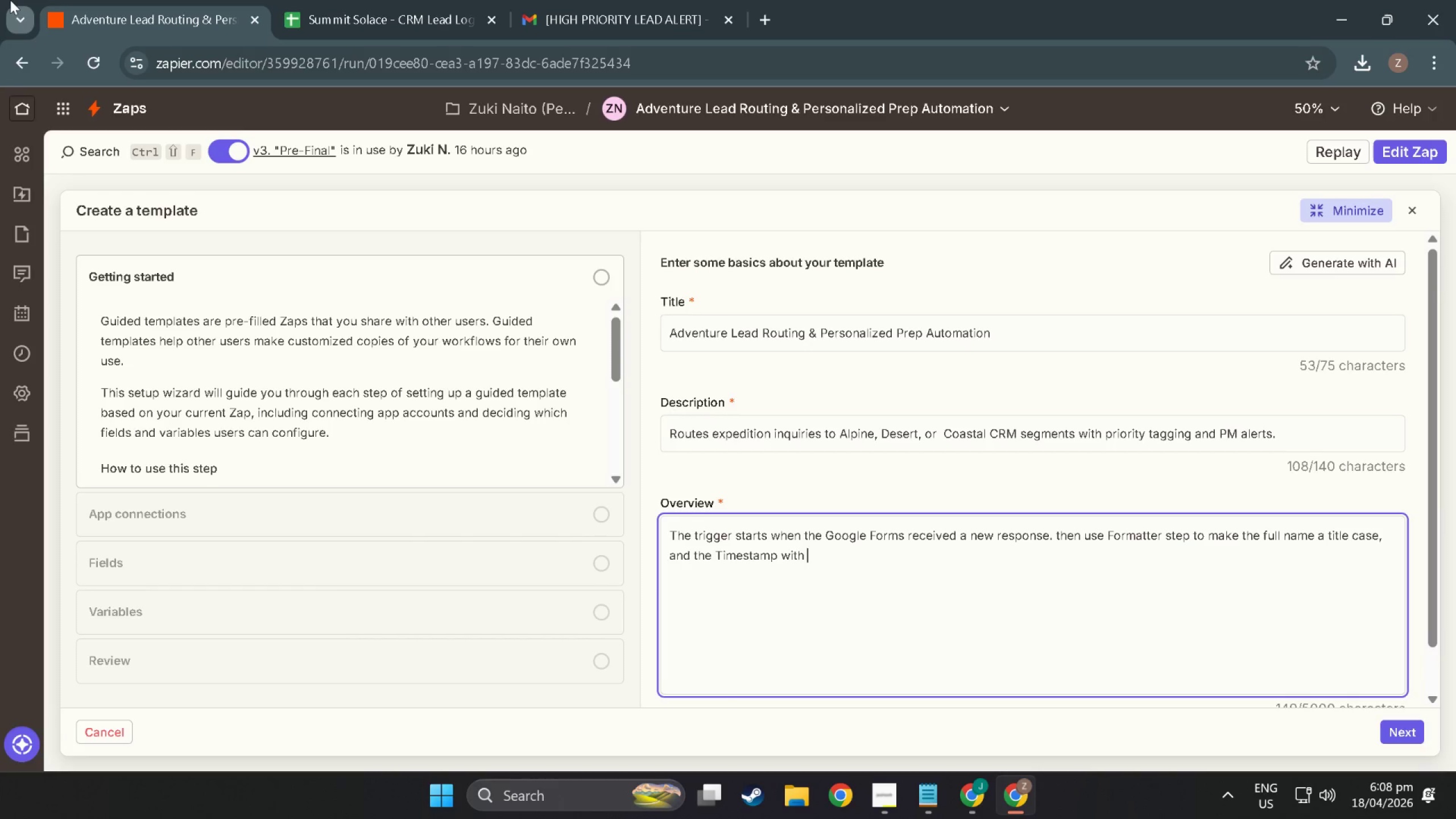 
type(this format)
 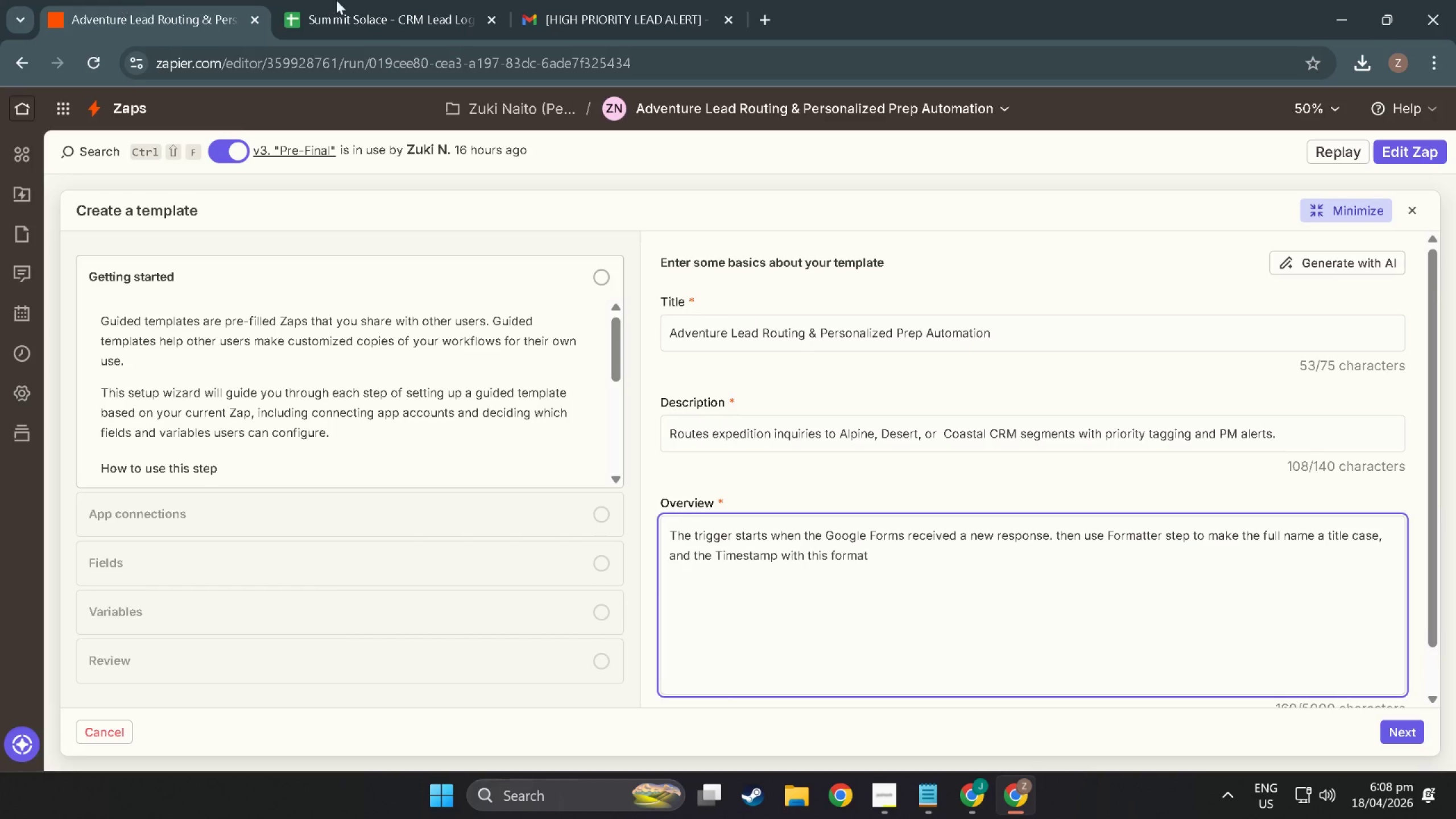 
left_click([376, 0])
 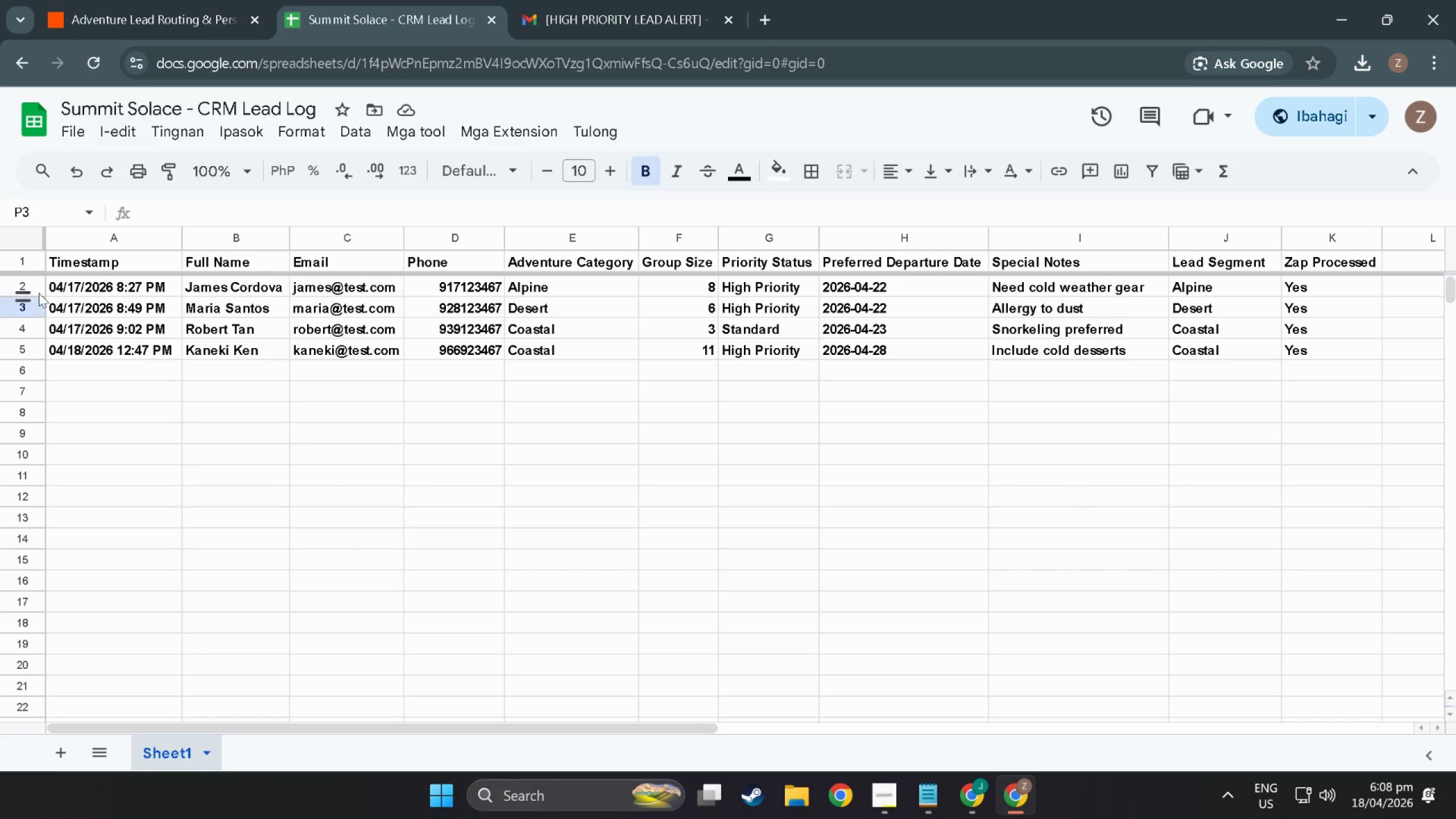 
double_click([67, 288])
 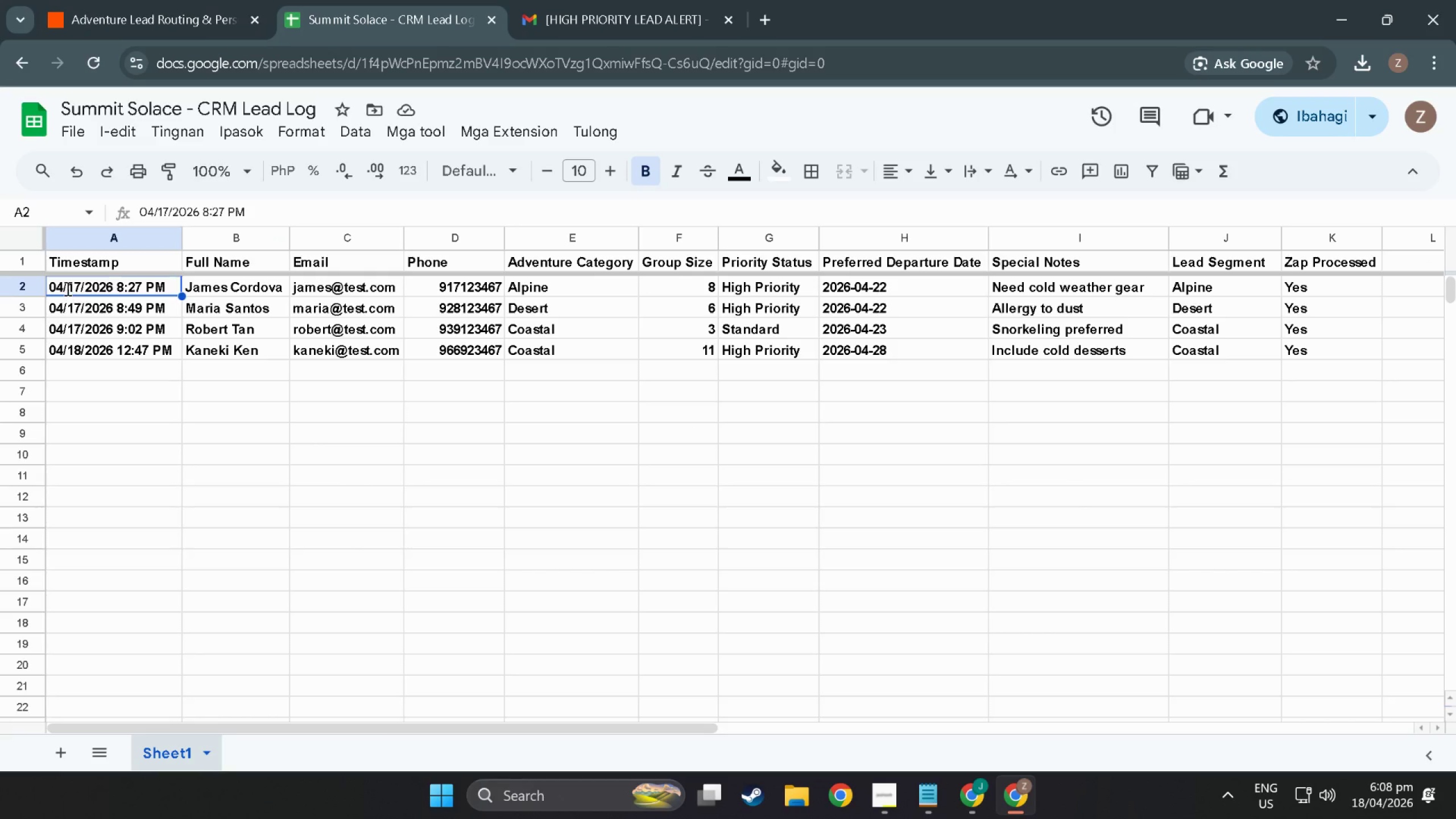 
triple_click([67, 288])
 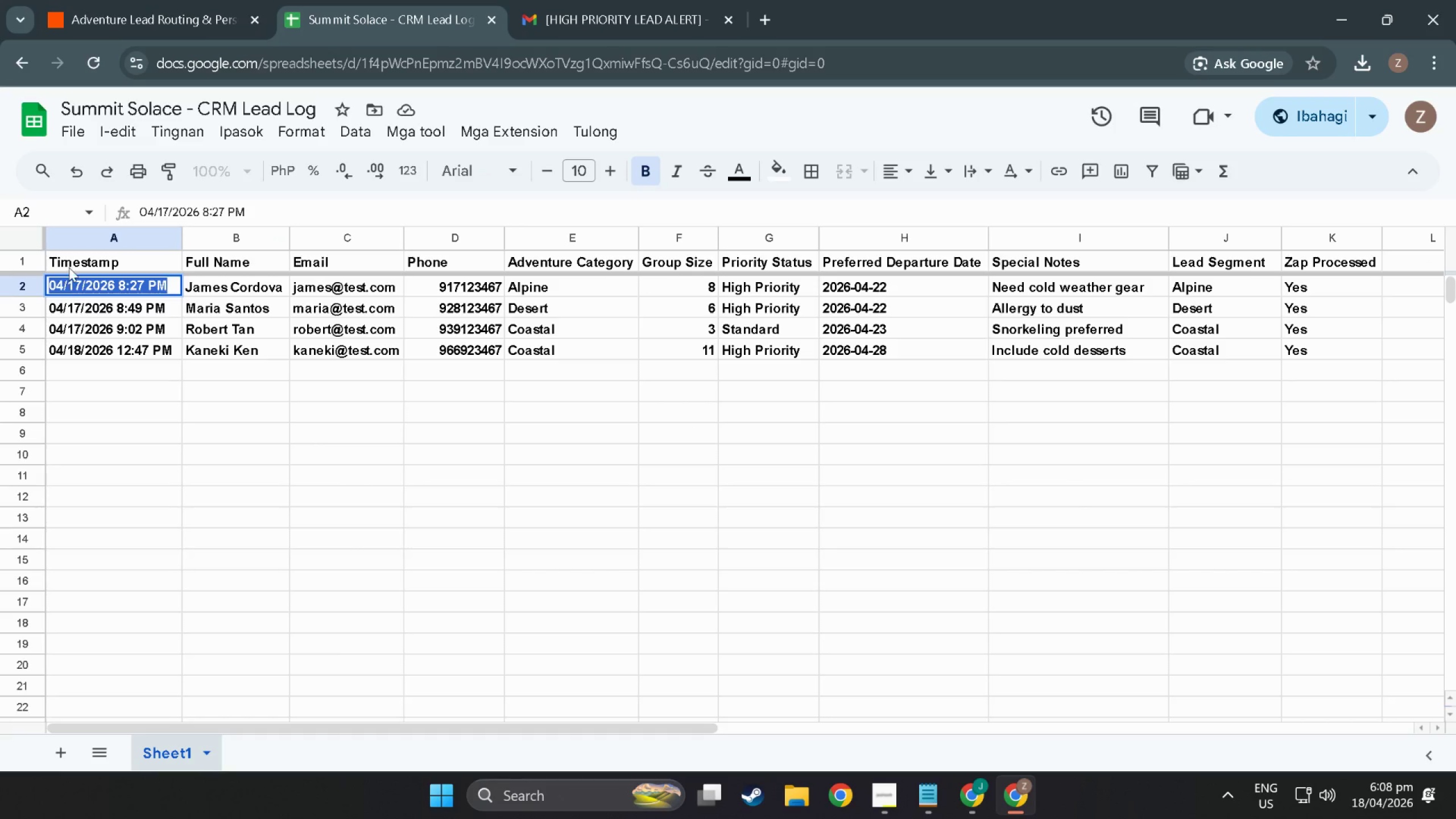 
key(Control+ControlLeft)
 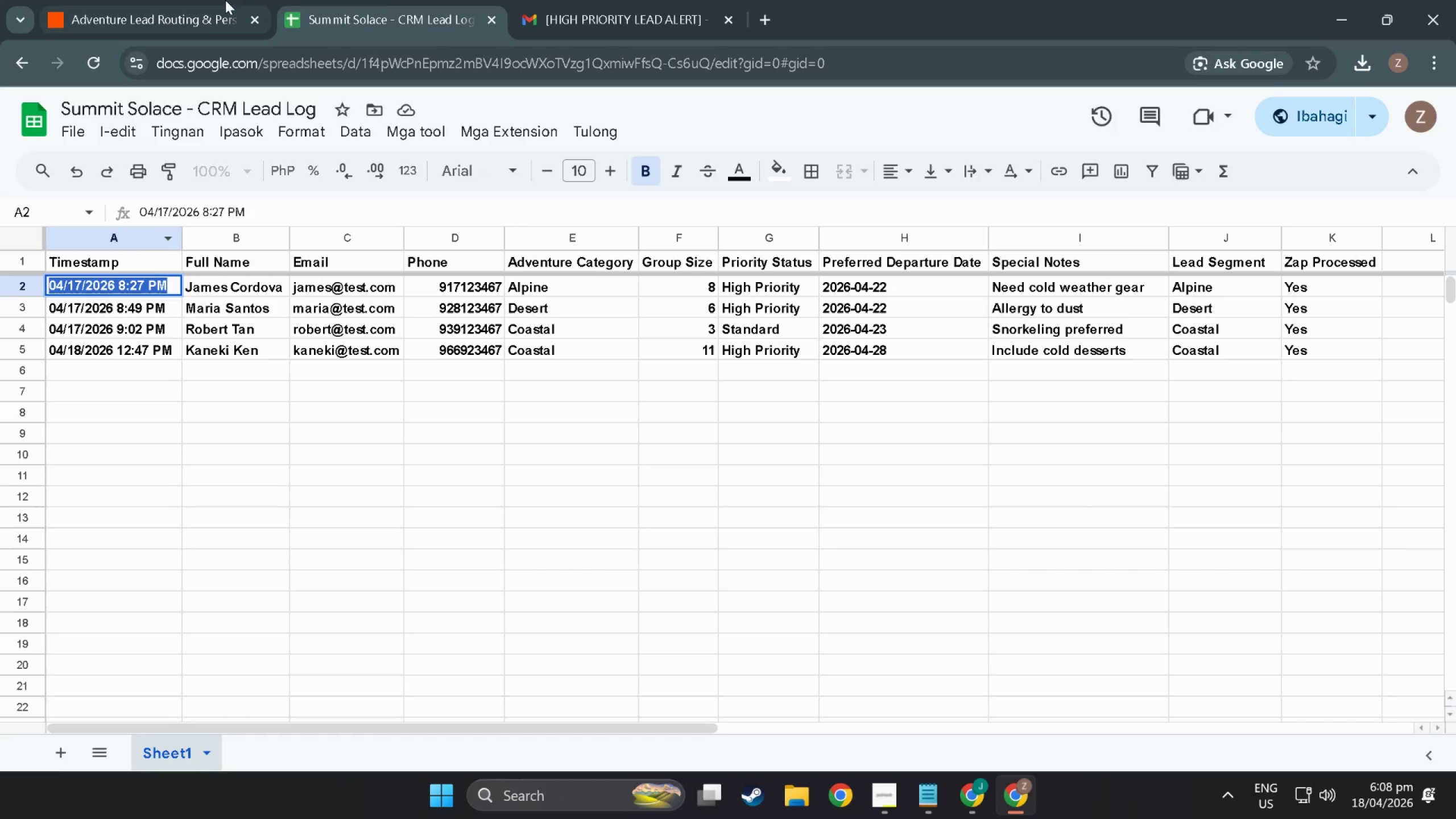 
key(Control+C)
 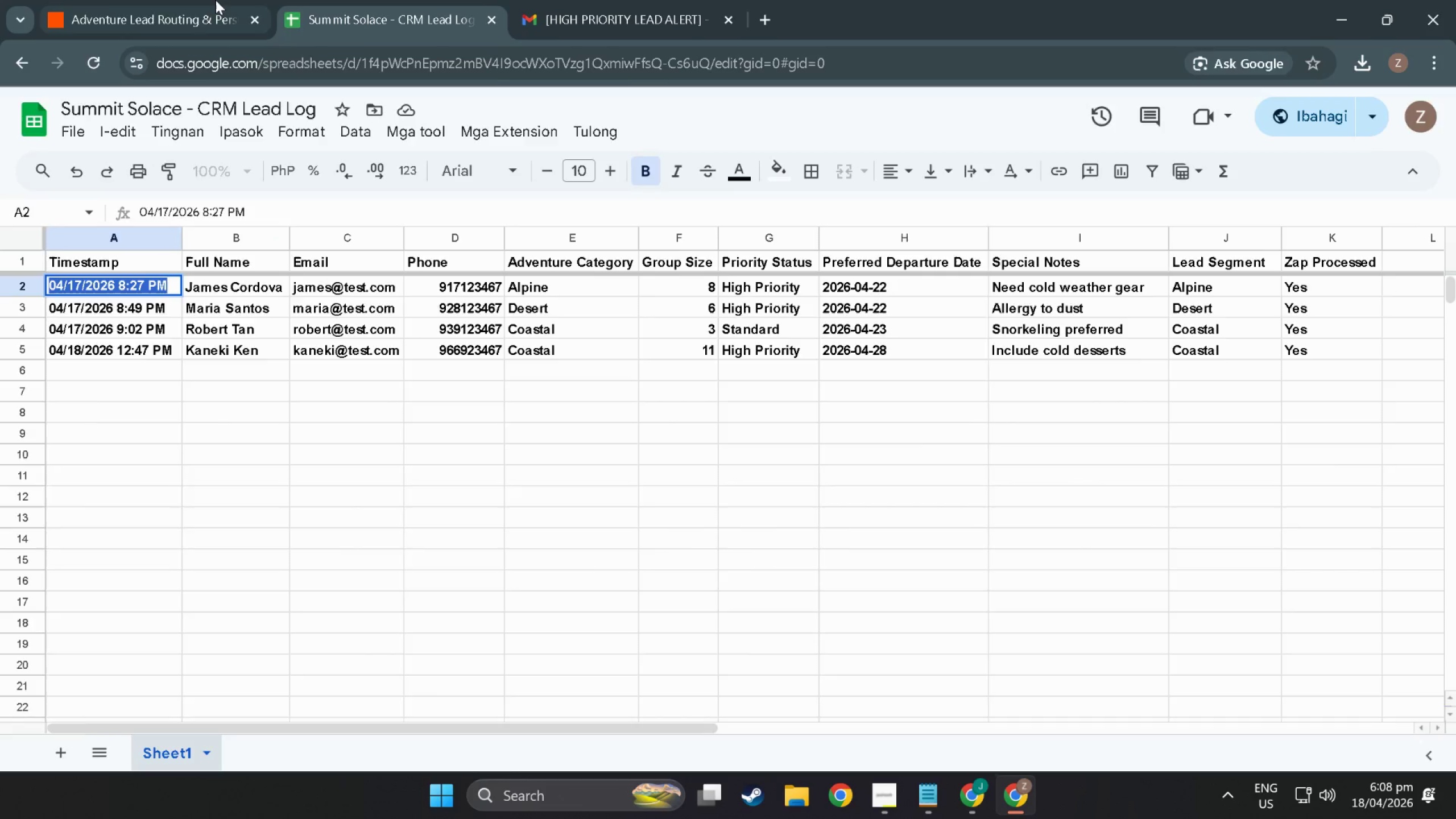 
left_click([214, 0])
 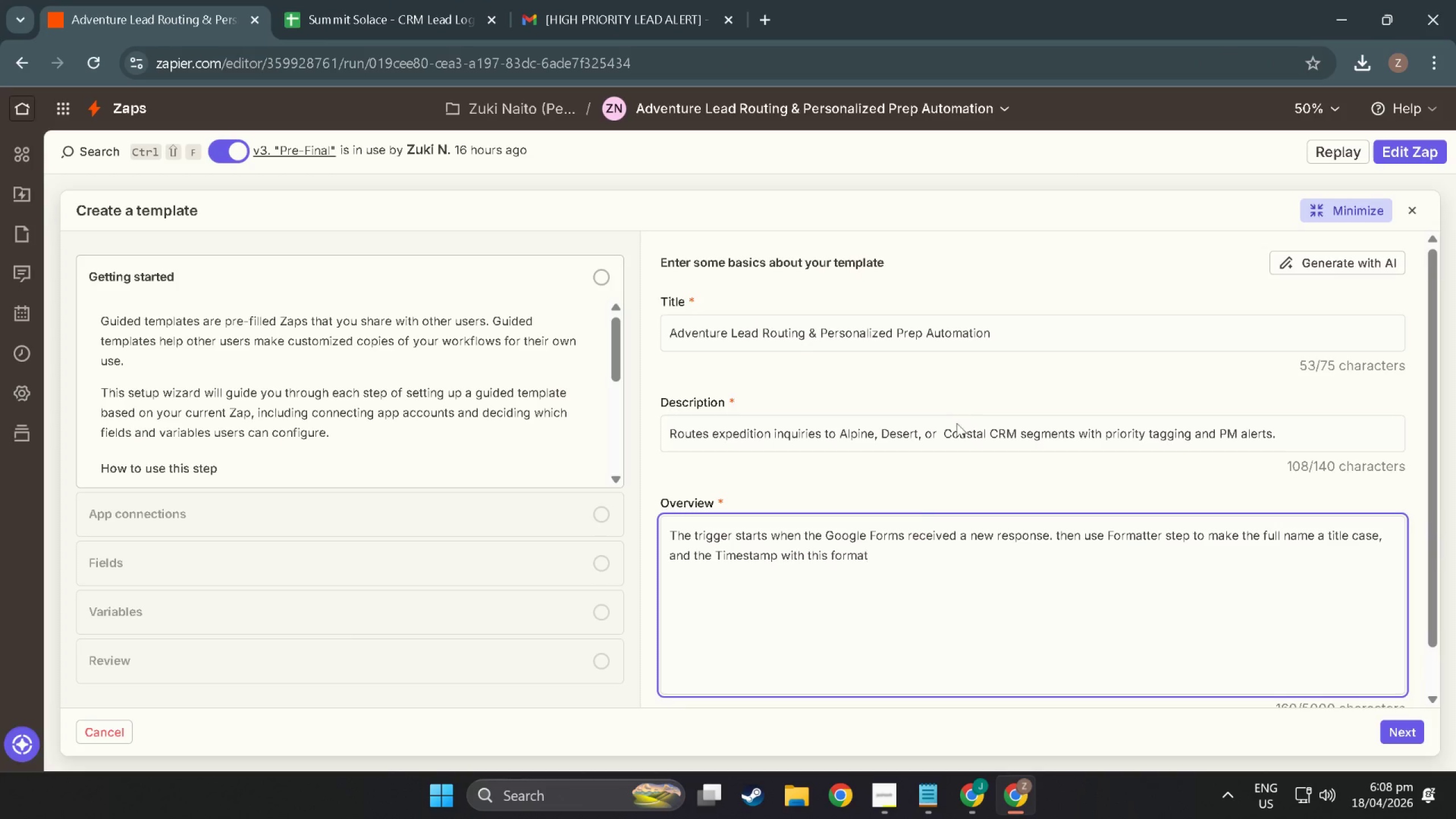 
key(Space)
 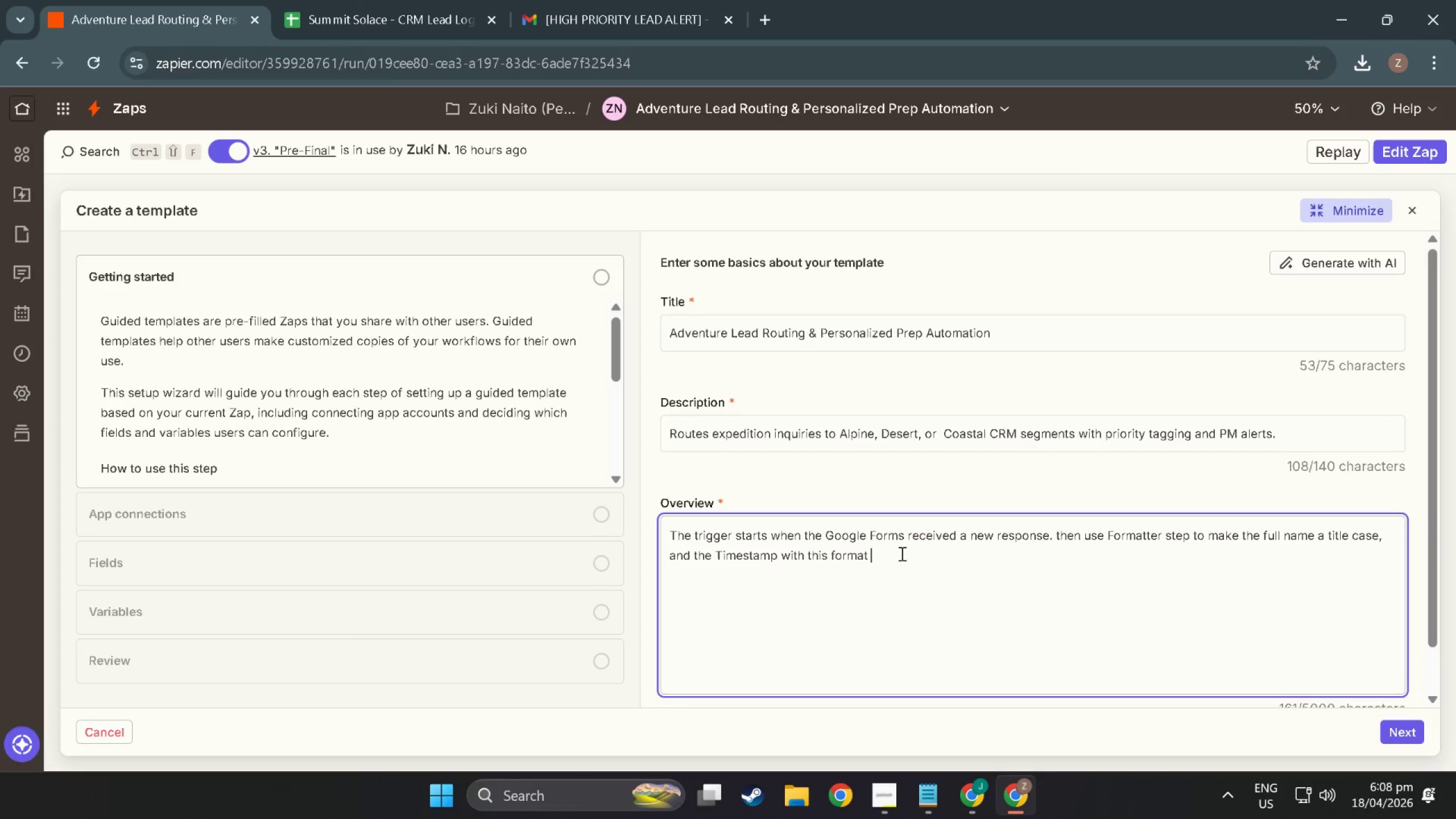 
key(Control+ControlLeft)
 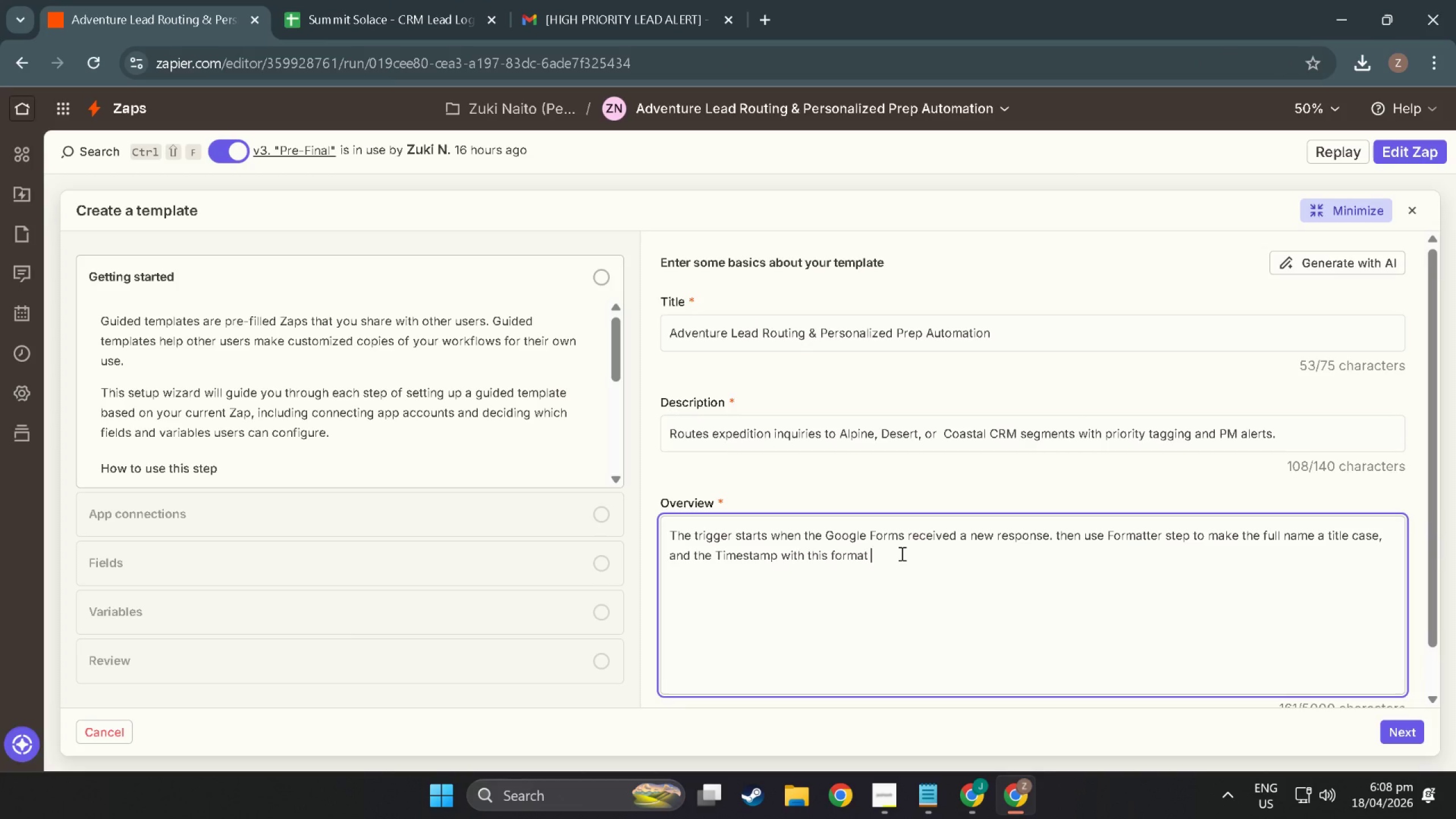 
key(Control+V)
 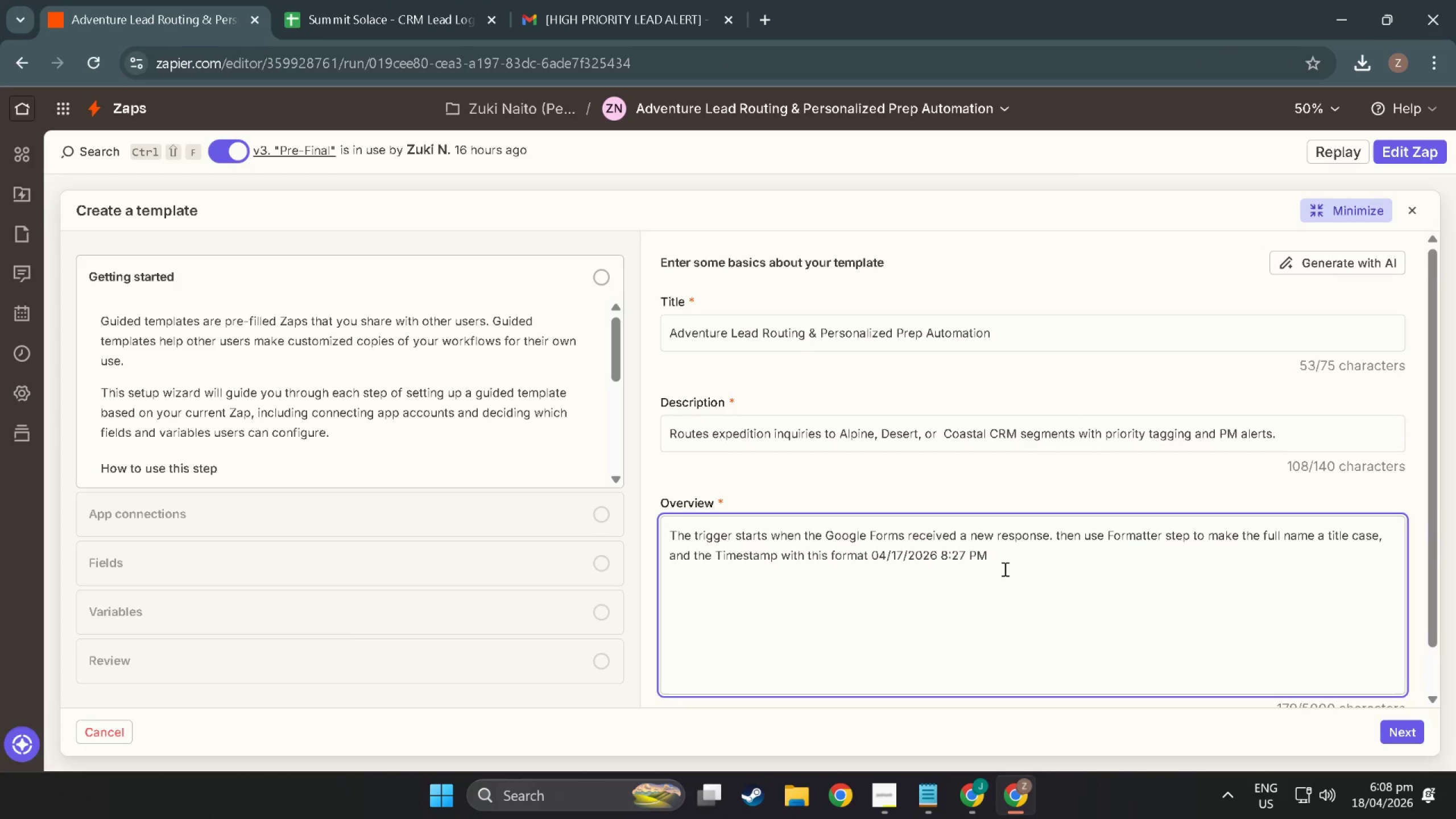 
key(Shift+0)
 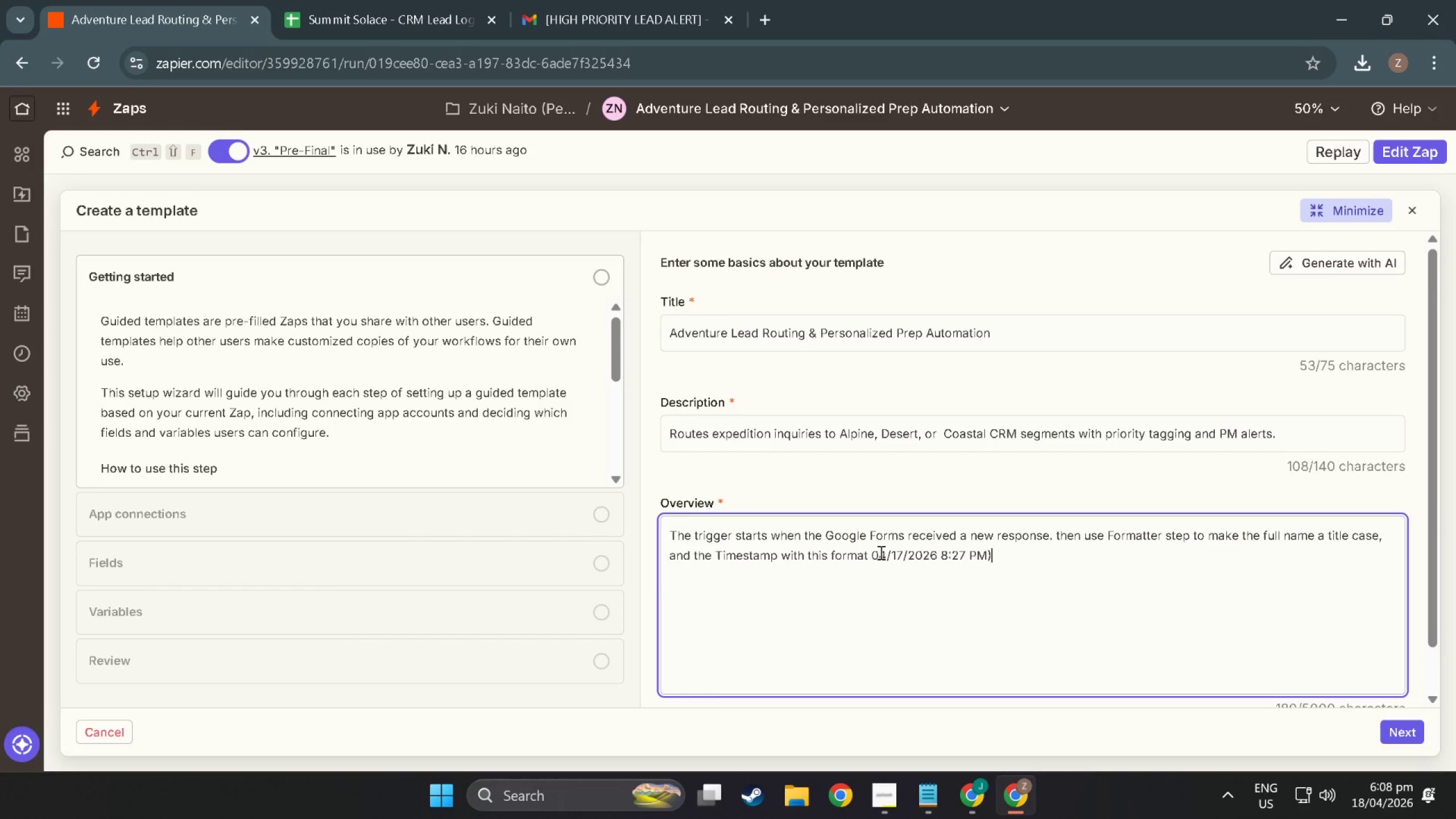 
left_click([878, 553])
 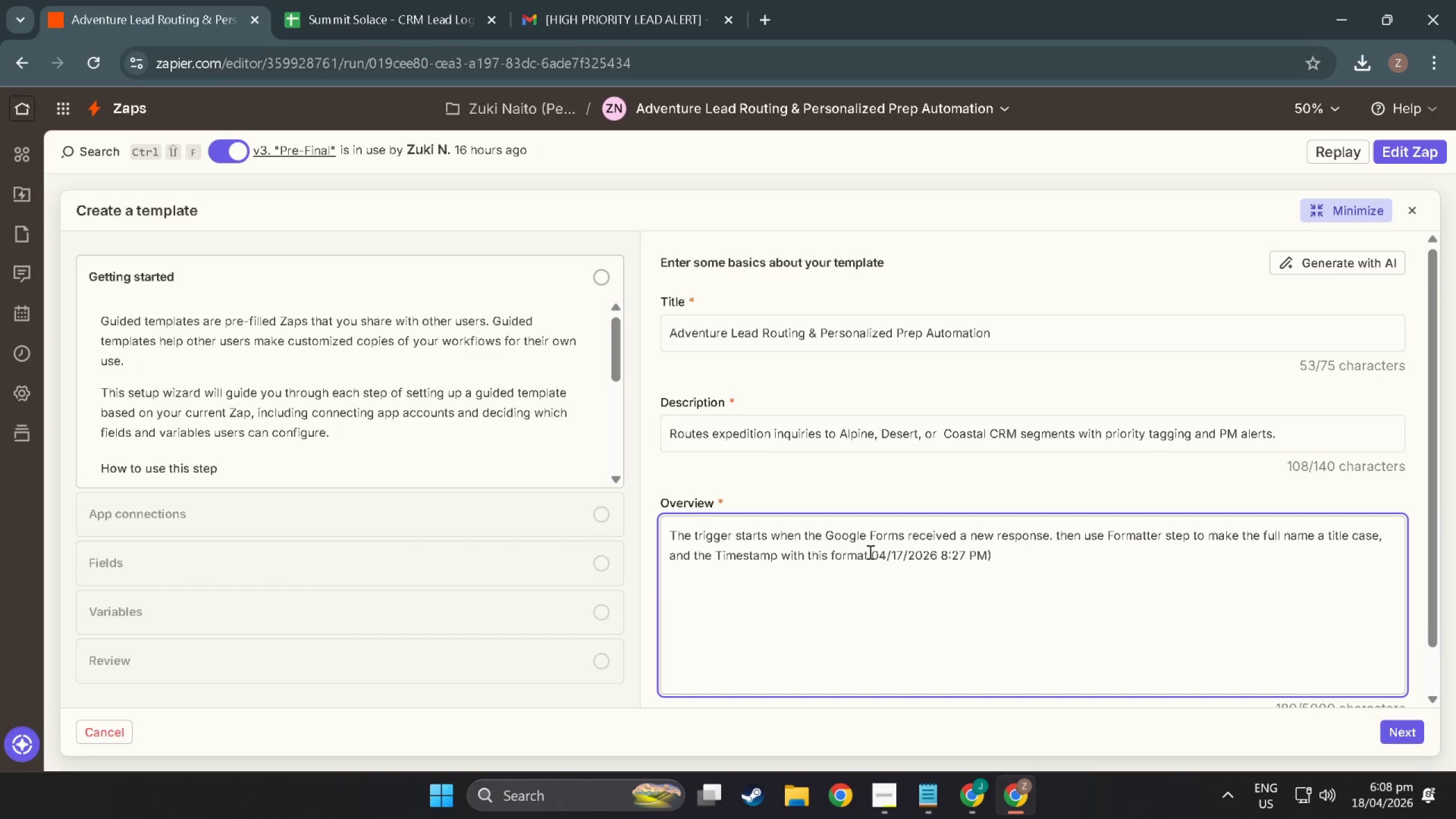 
left_click_drag(start_coordinate=[869, 552], to_coordinate=[874, 552])
 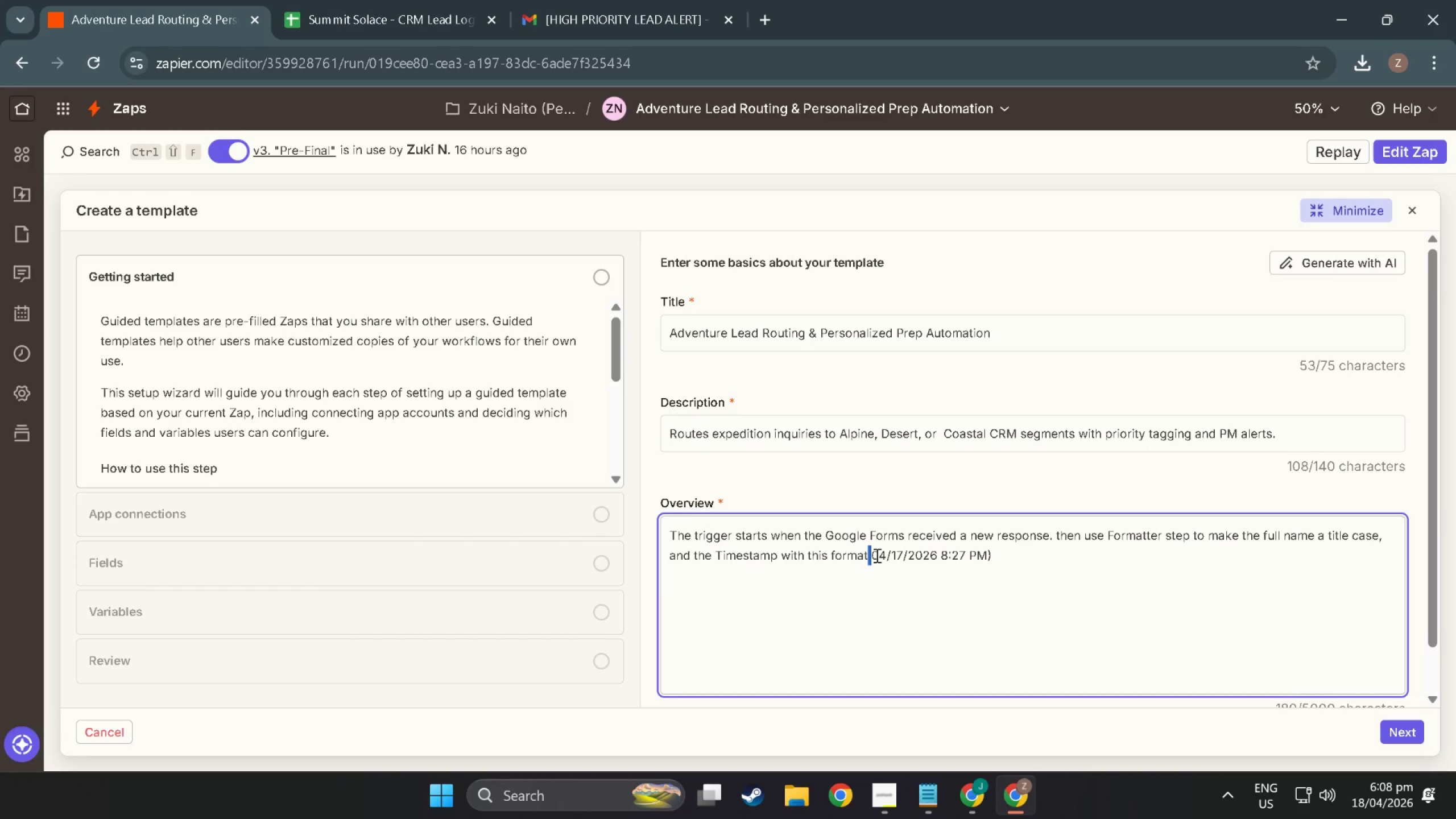 
left_click([876, 555])
 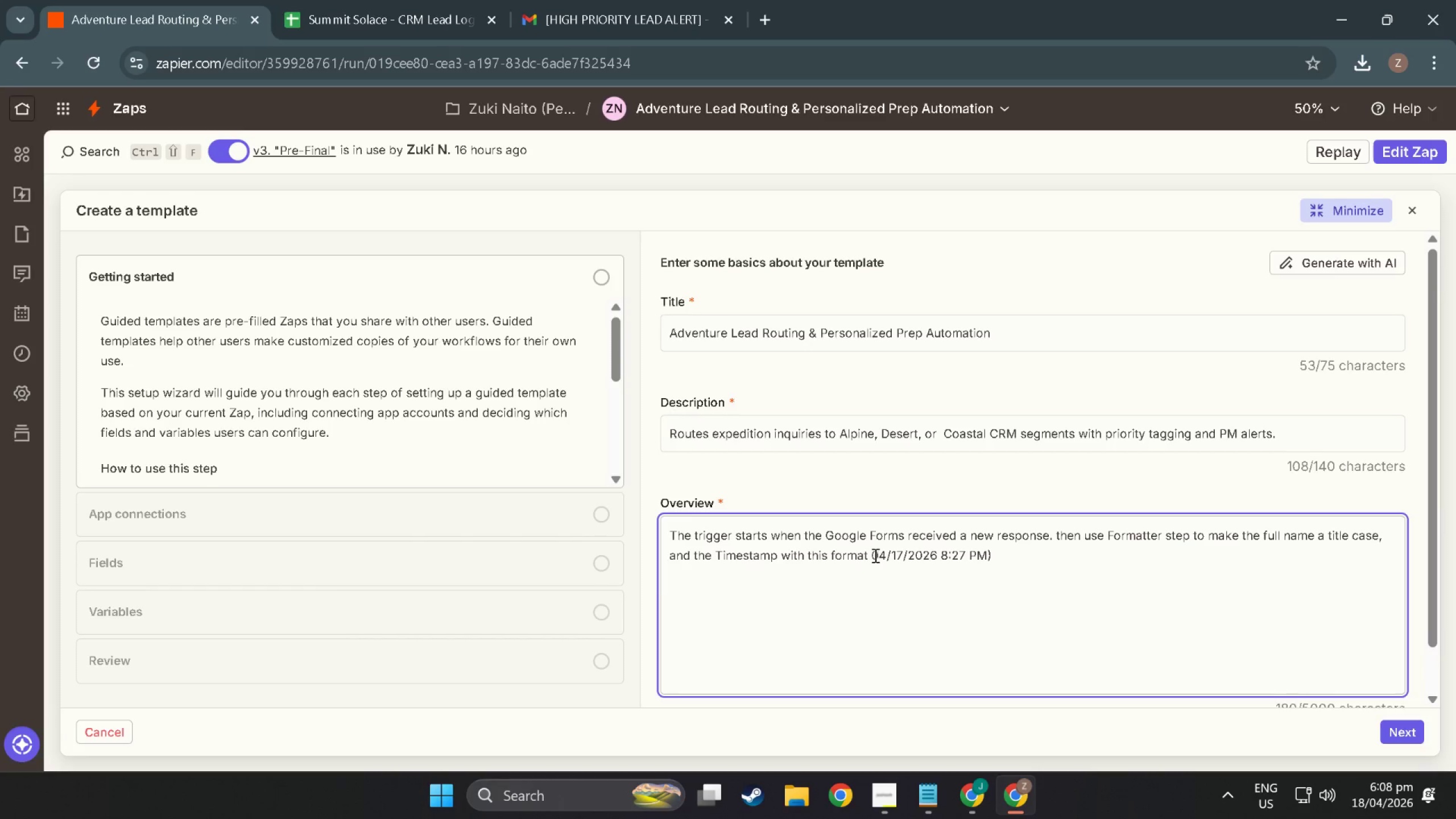 
left_click([874, 555])
 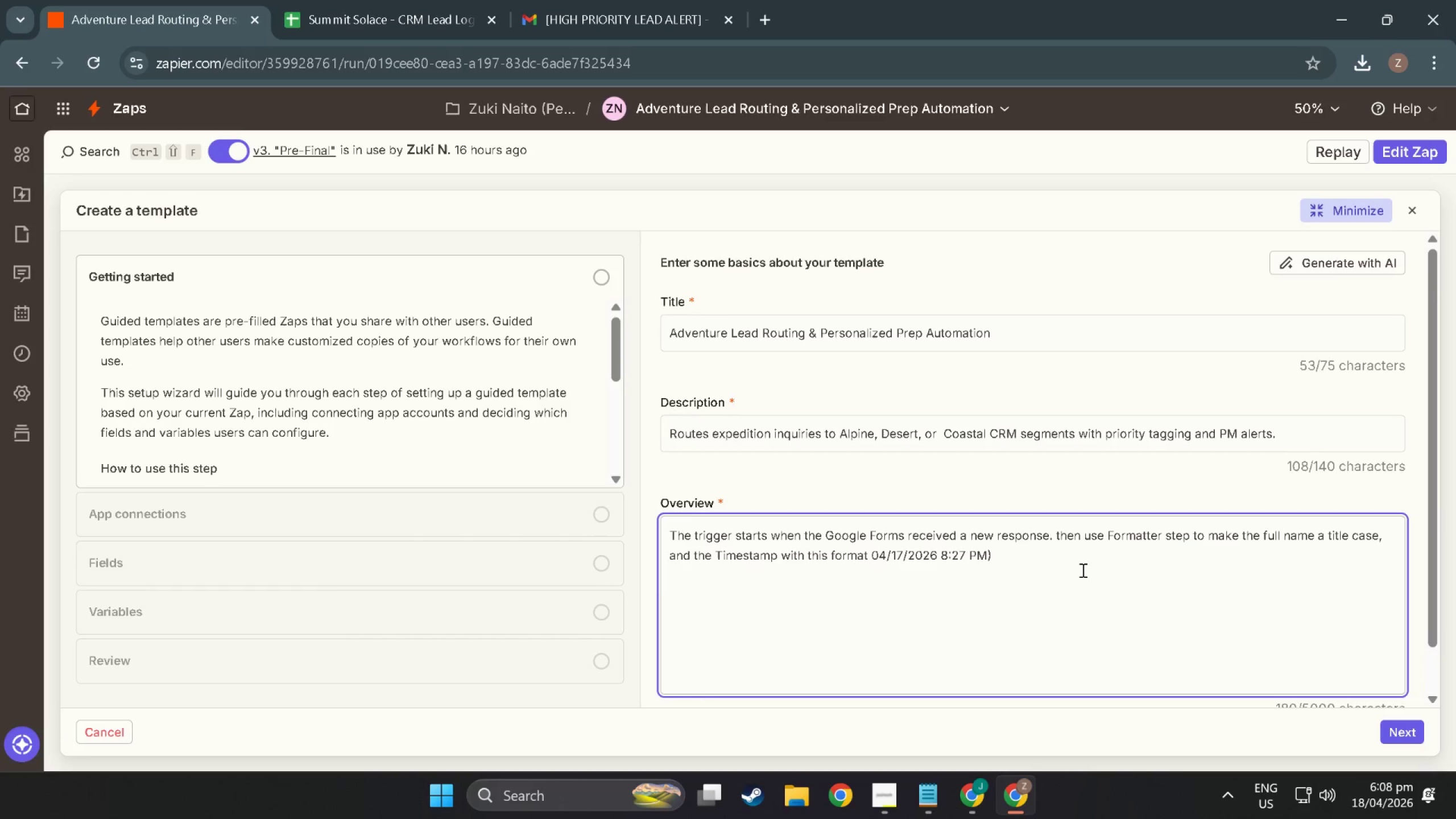 
key(Shift+9)
 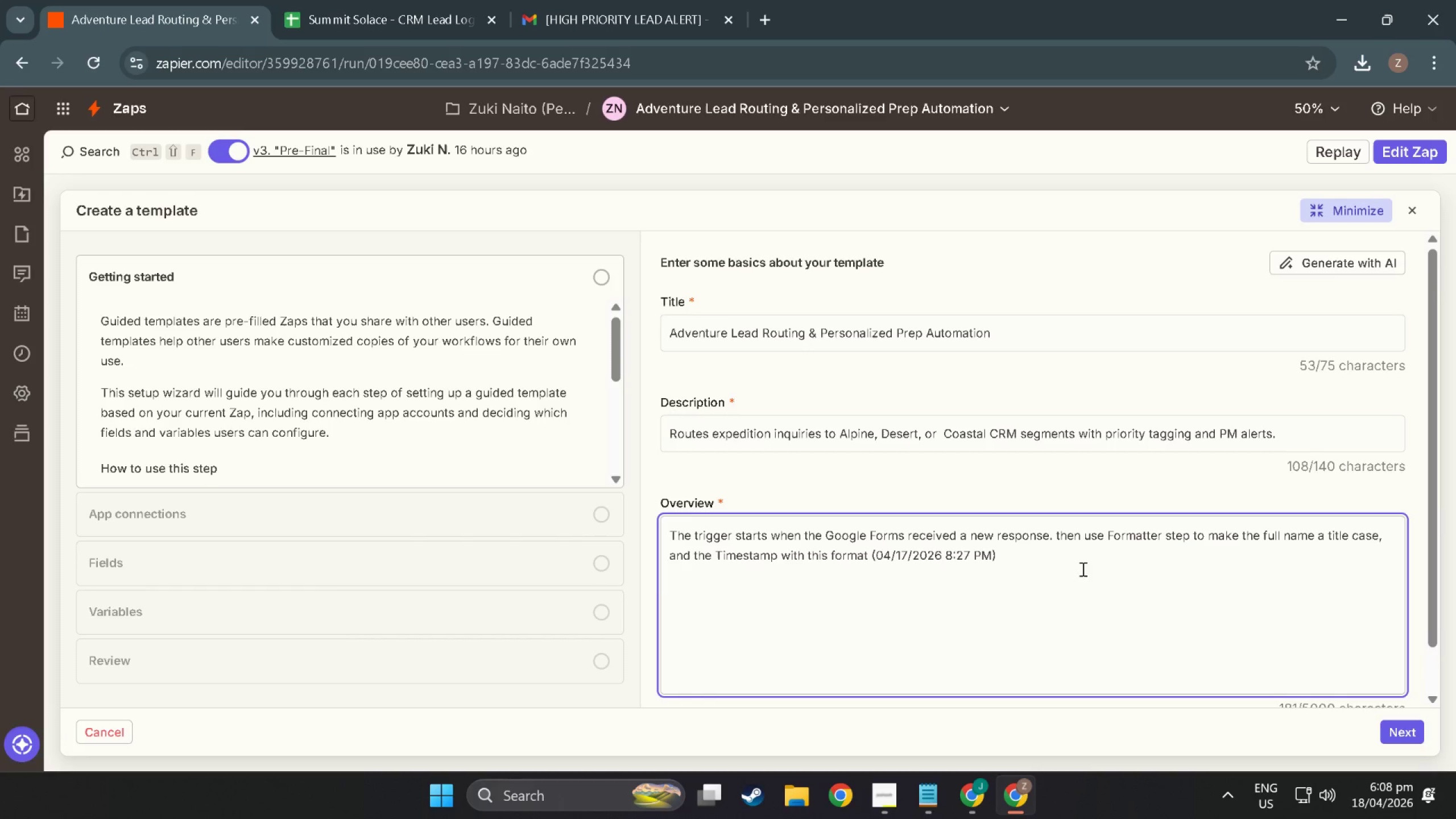 
left_click_drag(start_coordinate=[1065, 555], to_coordinate=[1064, 552])
 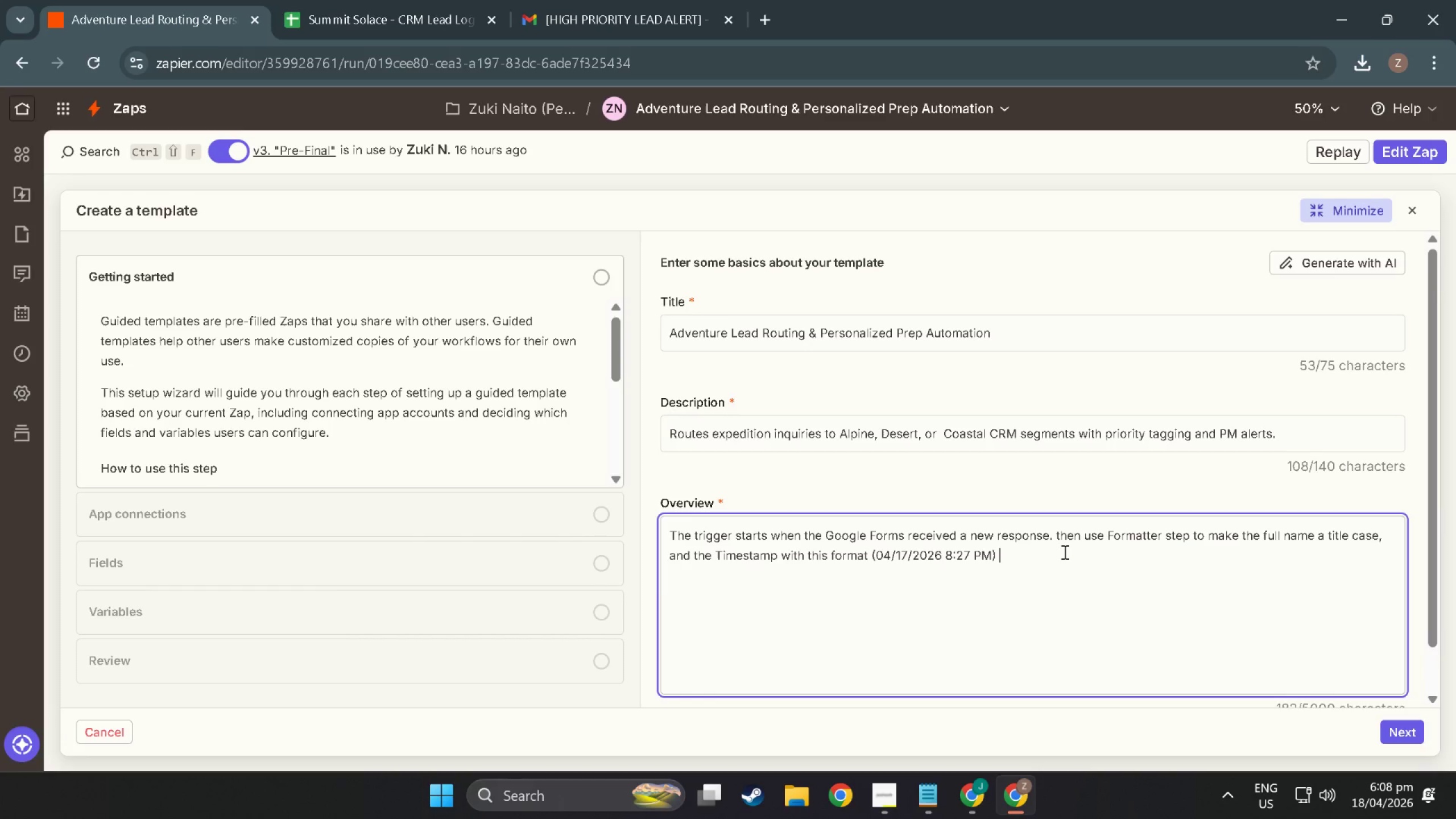 
key(Space)
 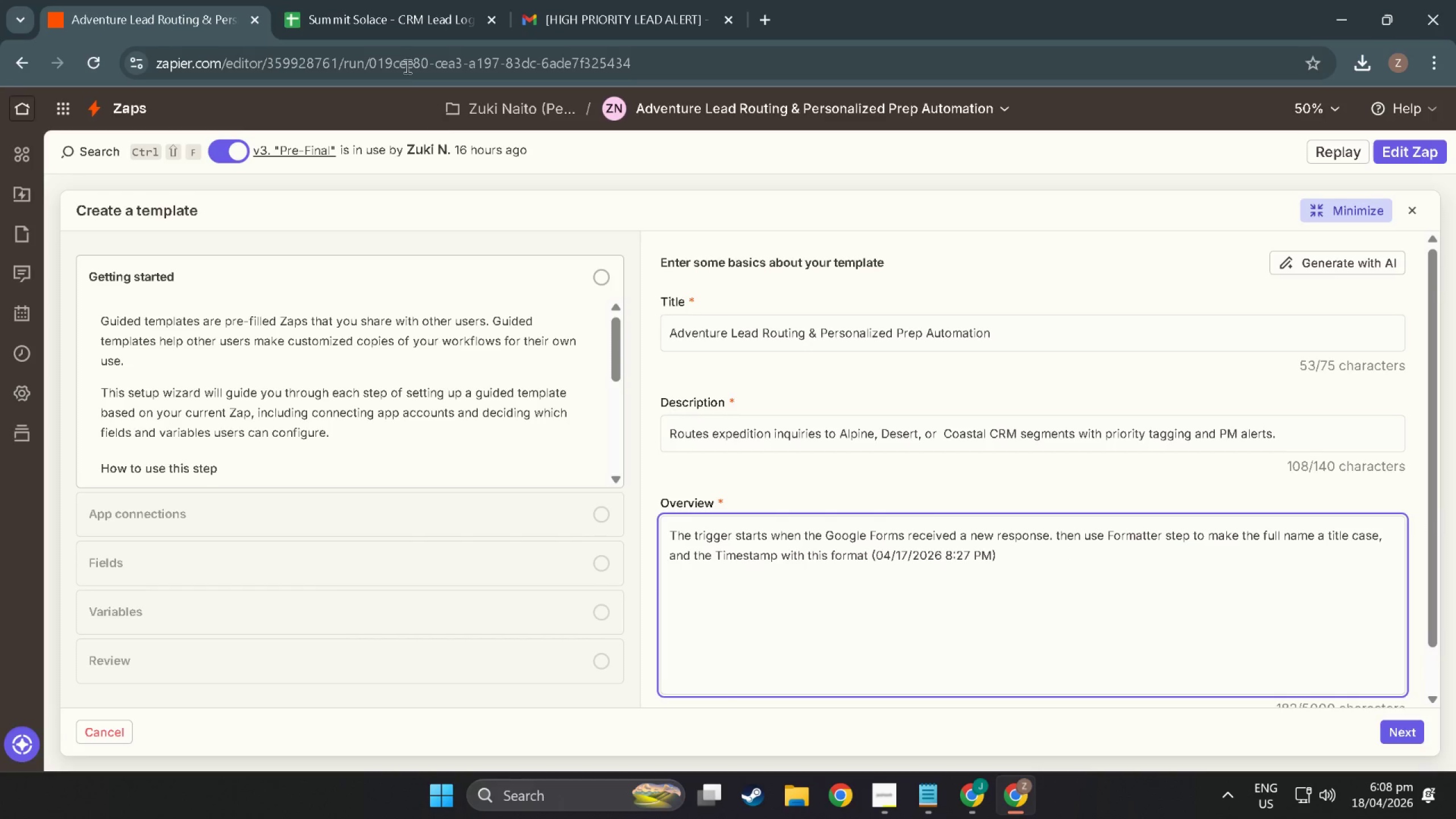 
mouse_move([350, 11])
 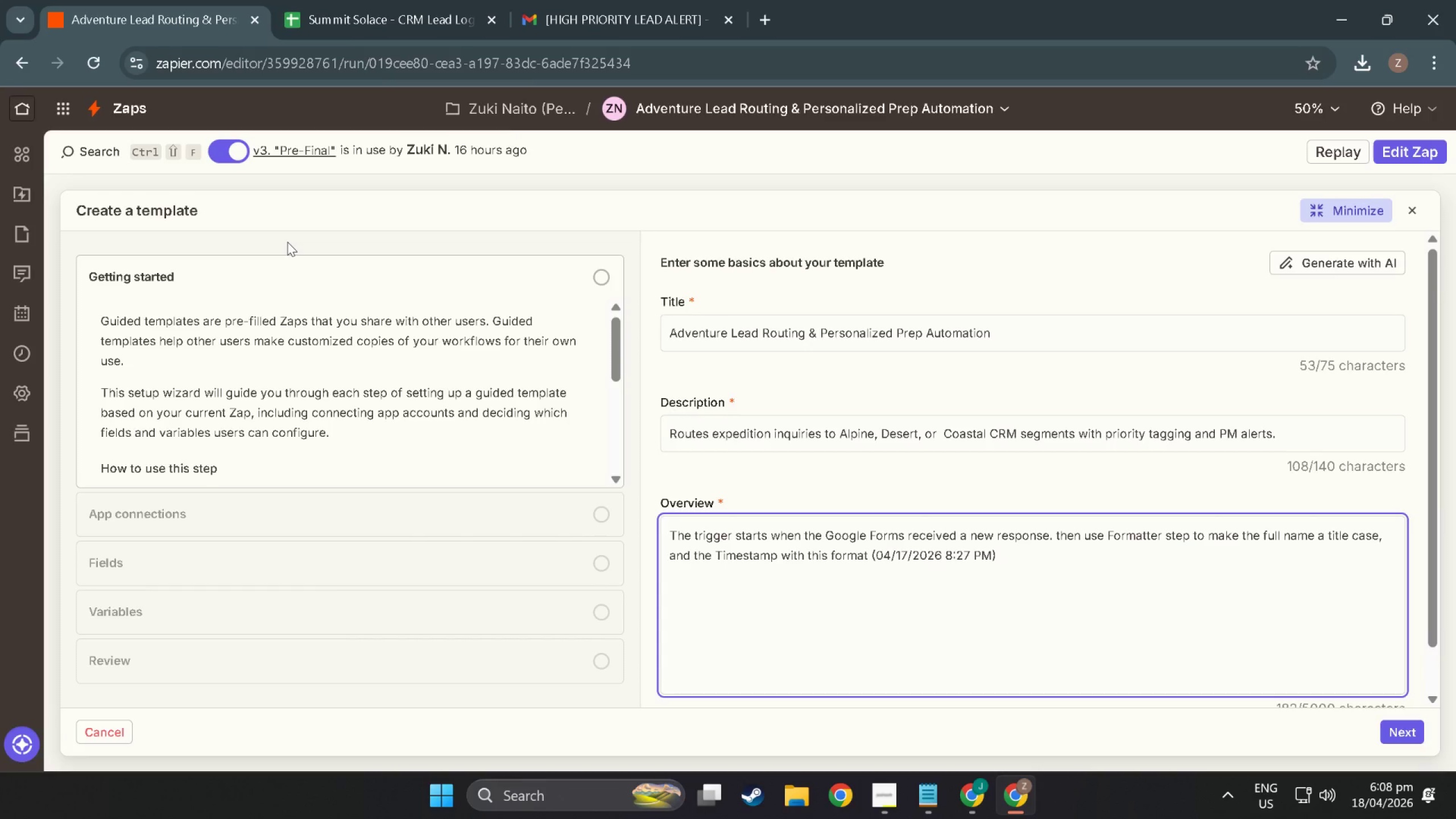 
wait(6.8)
 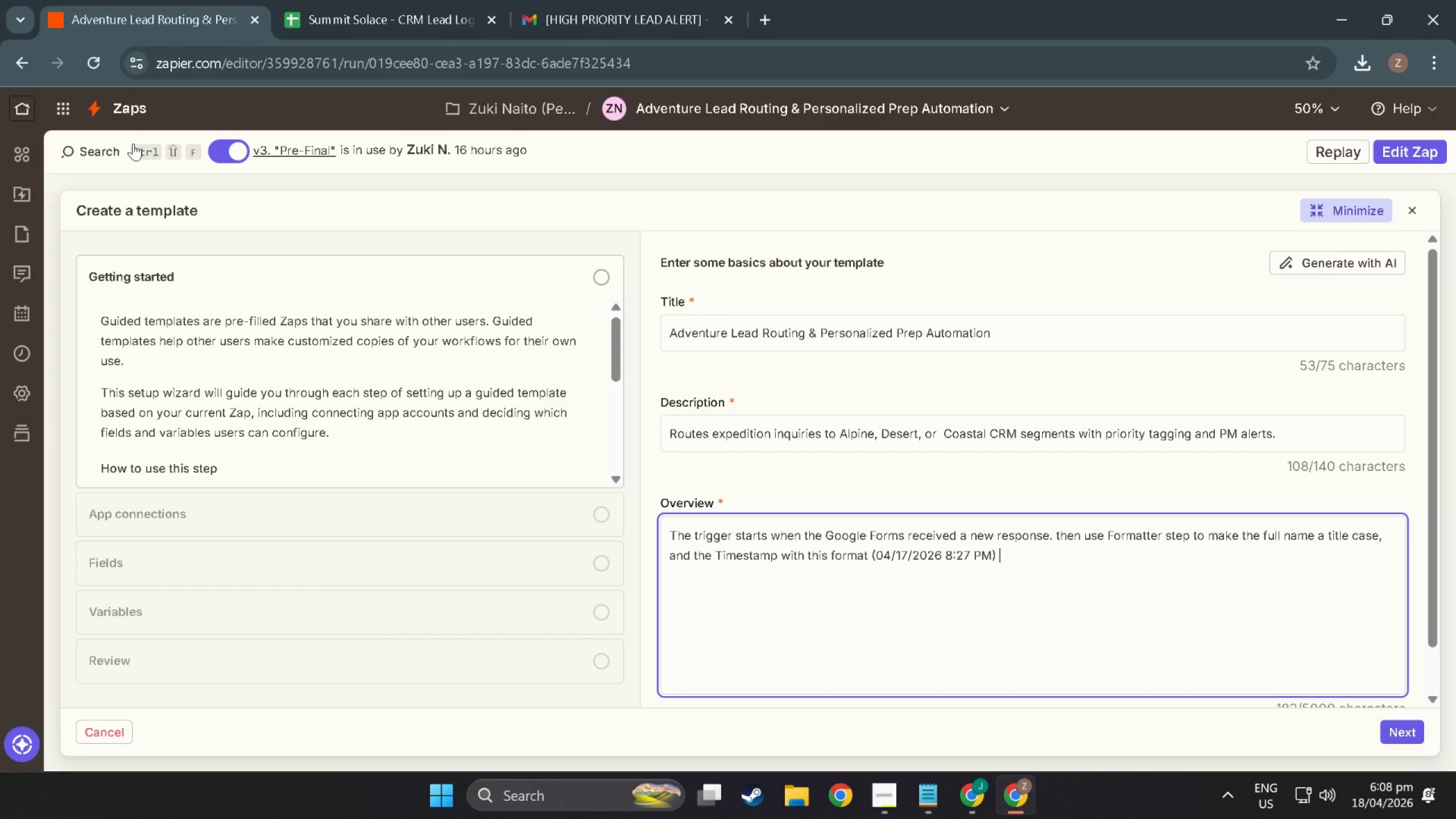 
key(Backspace)
type(. Then a)
key(Backspace)
key(Backspace)
key(Backspace)
key(Backspace)
key(Backspace)
key(Backspace)
type(The)
key(Backspace)
key(Backspace)
key(Backspace)
type(Then theres)
key(Backspace)
type('s a delay step for 12)
key(Backspace)
type(5 minutes before going to path)
 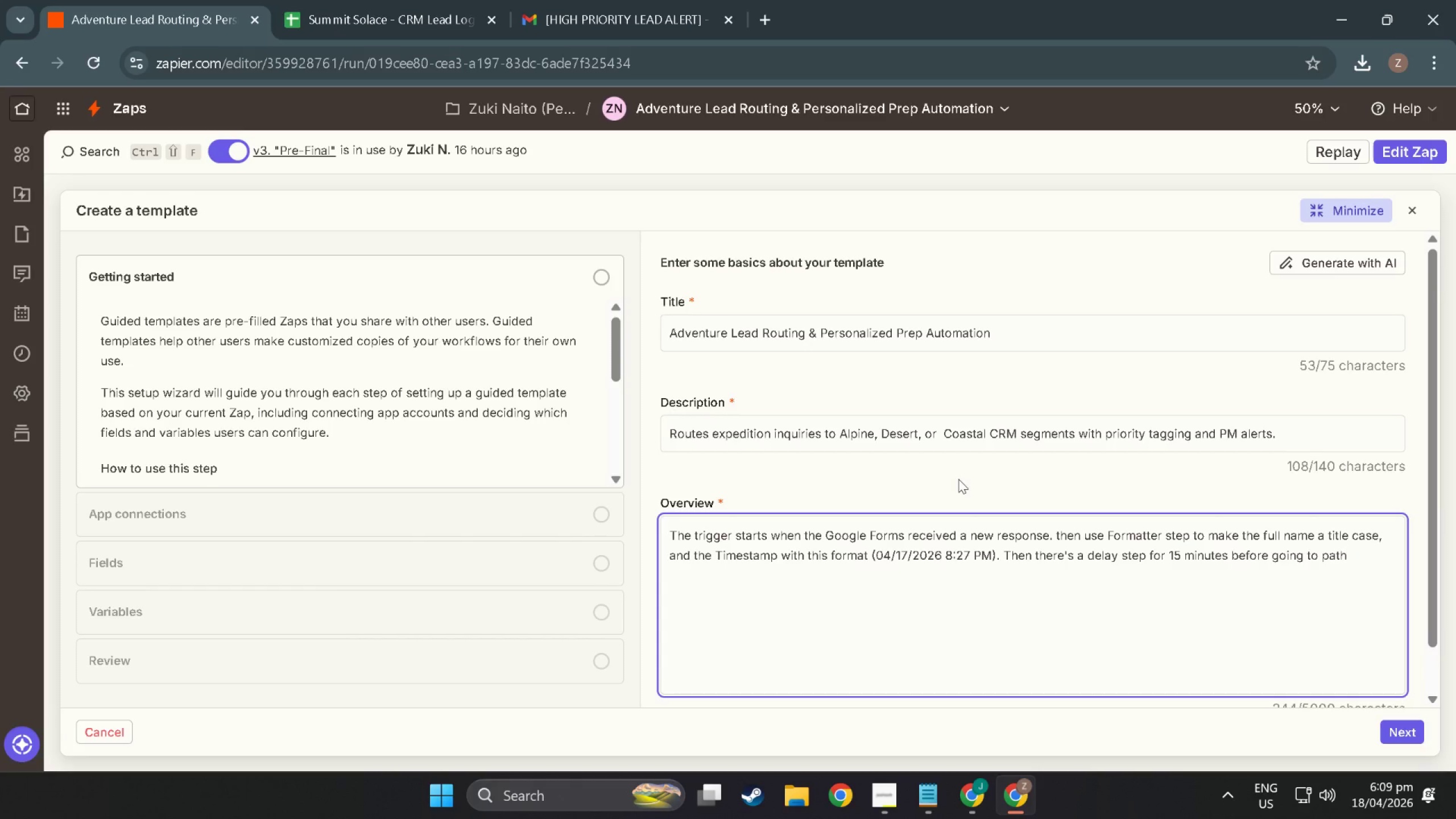 
type(s depending on whe)
key(Backspace)
type(ich adventure was selected then will n)
key(Backspace)
type(log to Google Sheets/ )
key(Backspace)
type(CRM )
 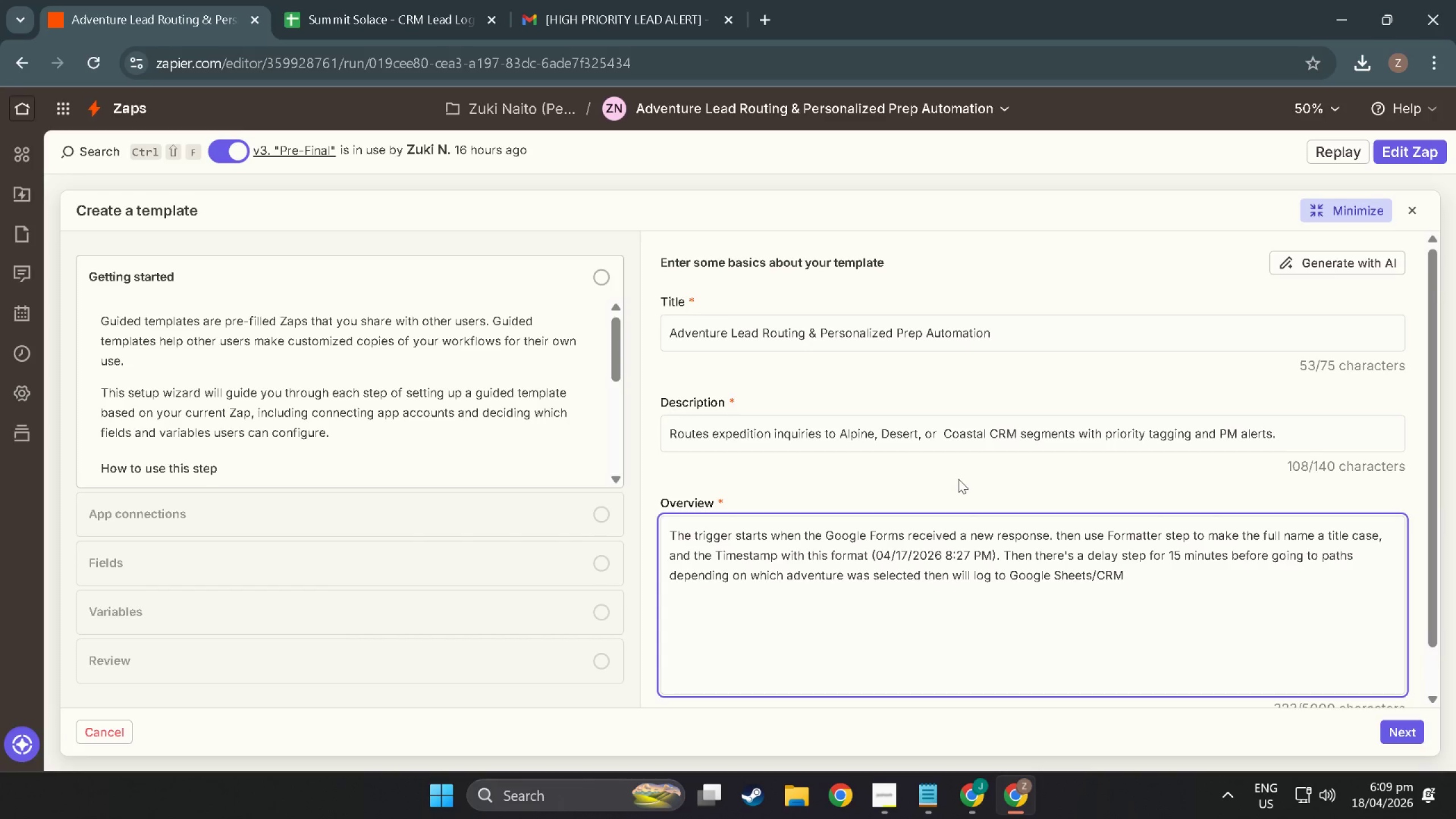 
wait(6.42)
 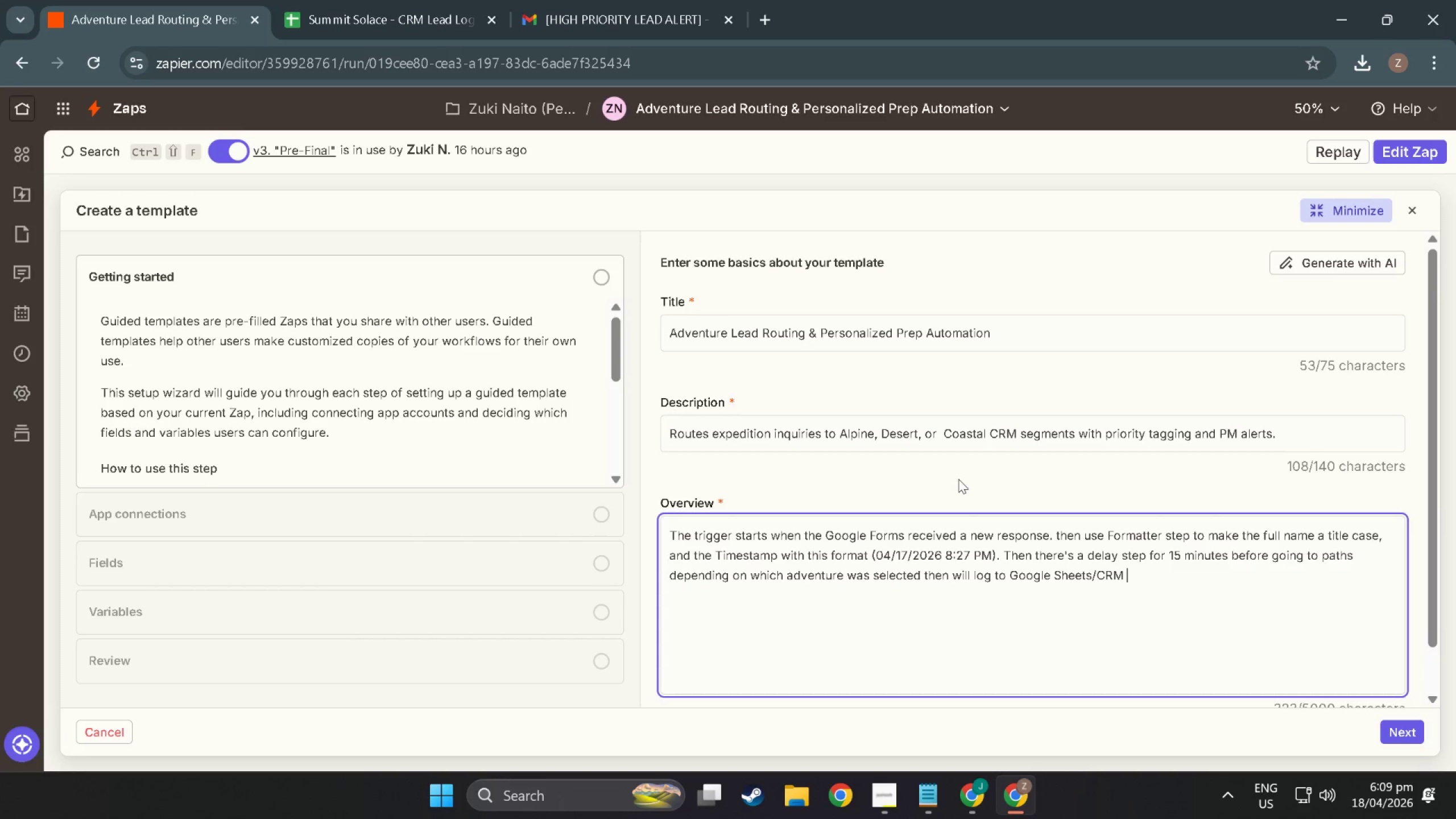 
type(then if the stat)
key(Backspace)
key(Backspace)
key(Backspace)
key(Backspace)
type(l)
key(Backspace)
type(;)
key(Backspace)
type(lead is a HIgh )
key(Backspace)
key(Backspace)
key(Backspace)
key(Backspace)
type(igh Priority THe )
key(Backspace)
key(Backspace)
key(Backspace)
type(he Project Manager receives tg)
key(Backspace)
type(he )
 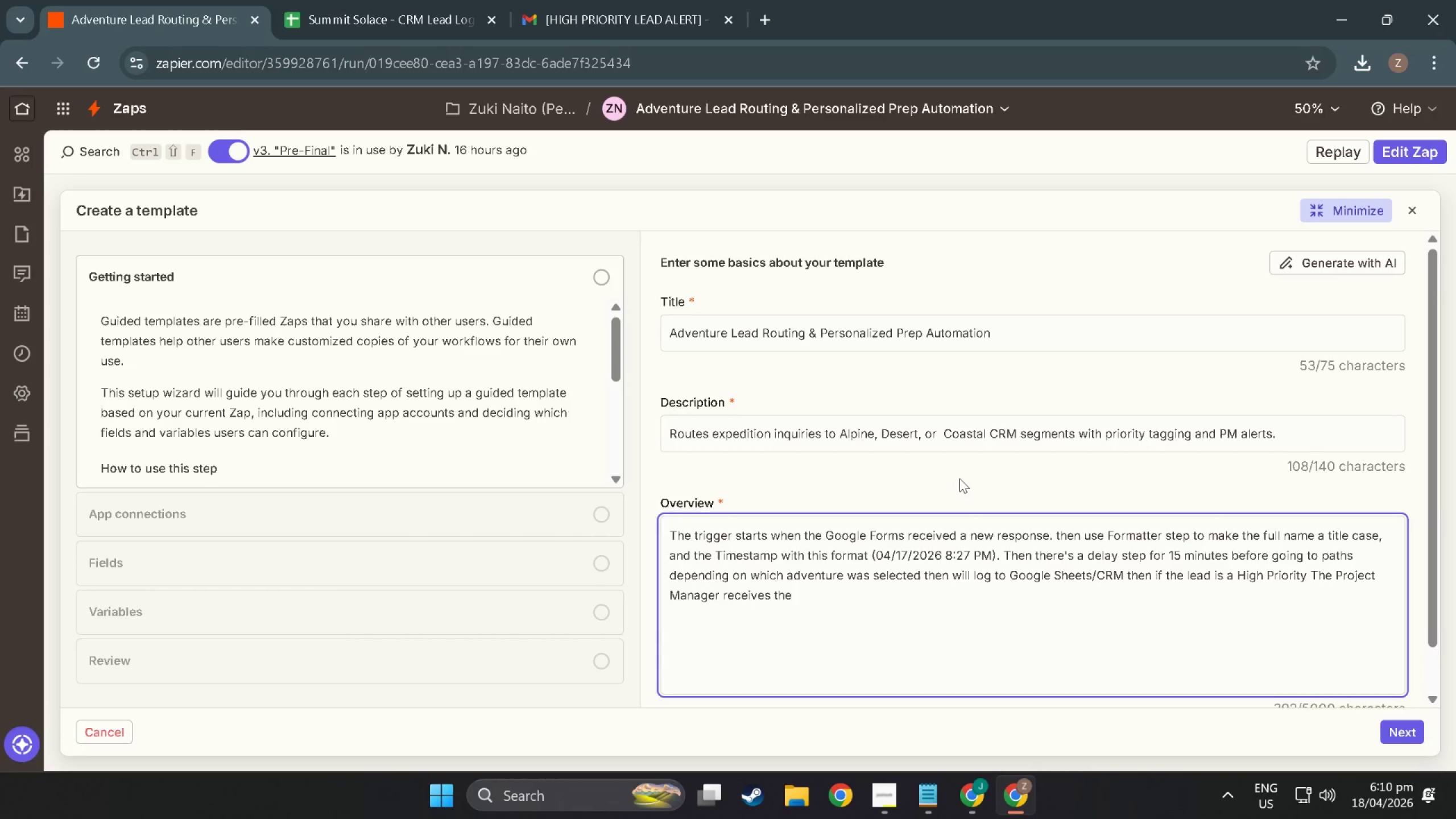 
wait(5.12)
 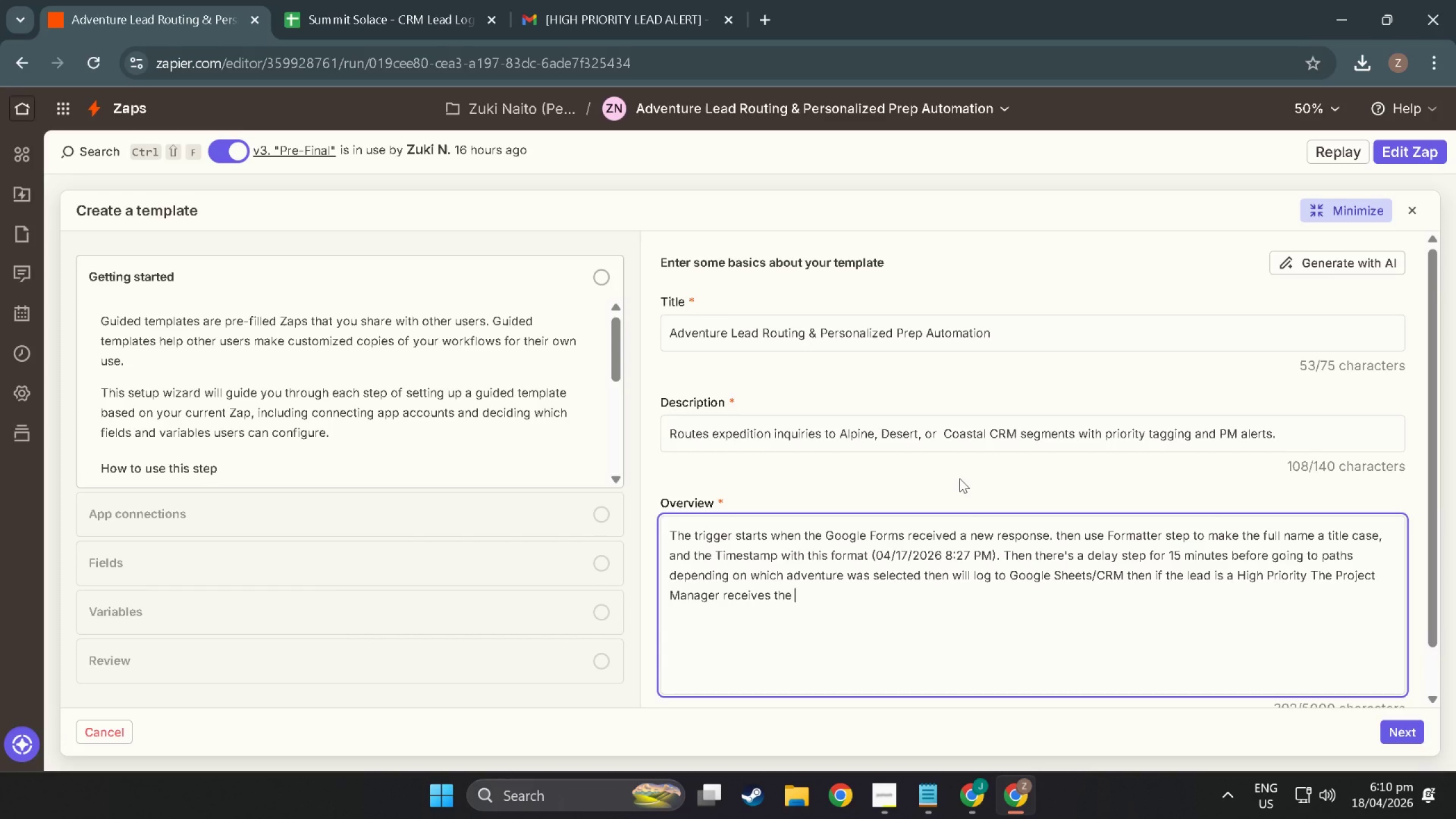 
hold_key(key=ShiftLeft, duration=1.51)
 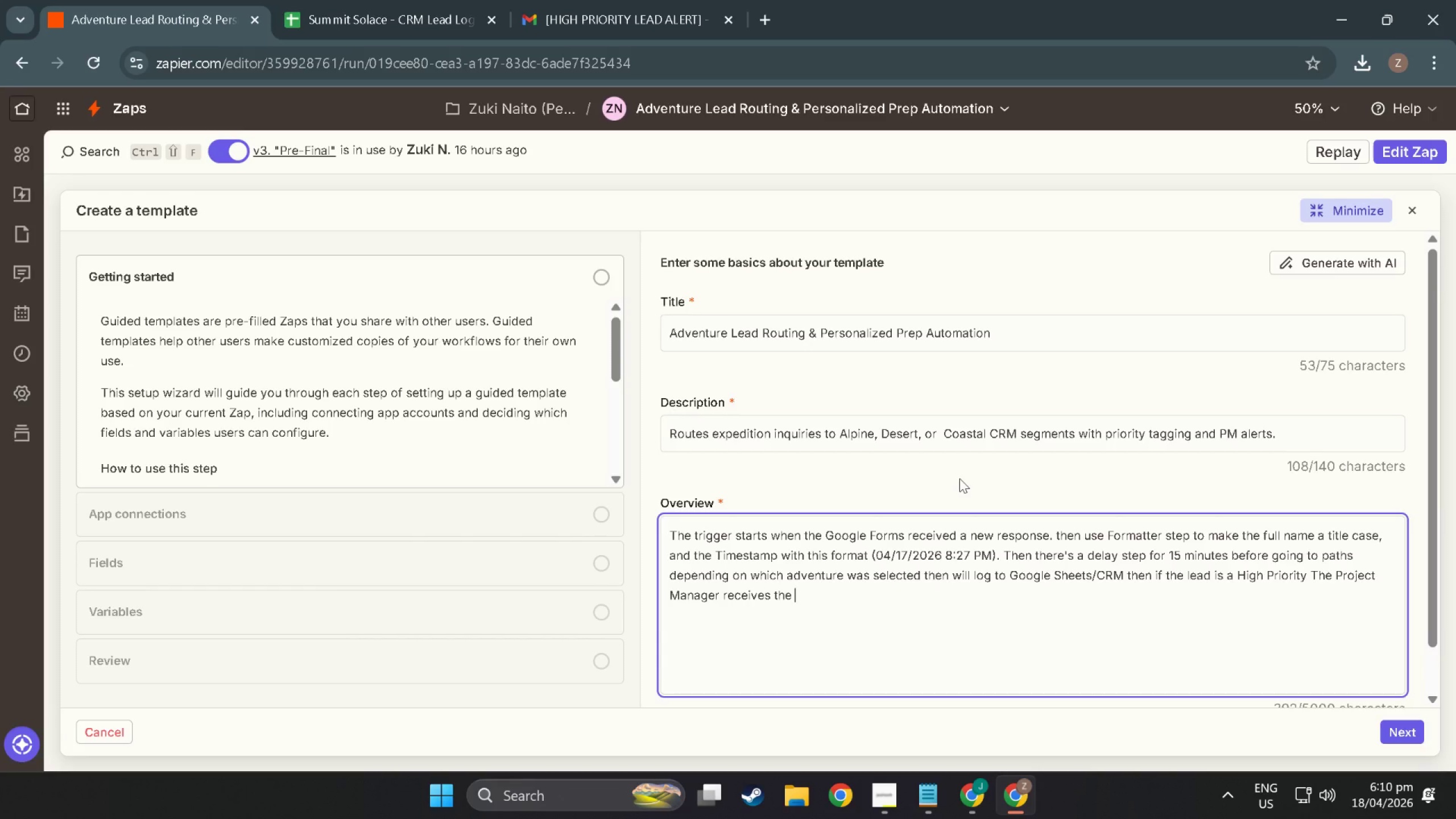 
type(emaoi)
key(Backspace)
key(Backspace)
type(il notifi)
key(Backspace)
type(ication )
key(Backspace)
type(.)
 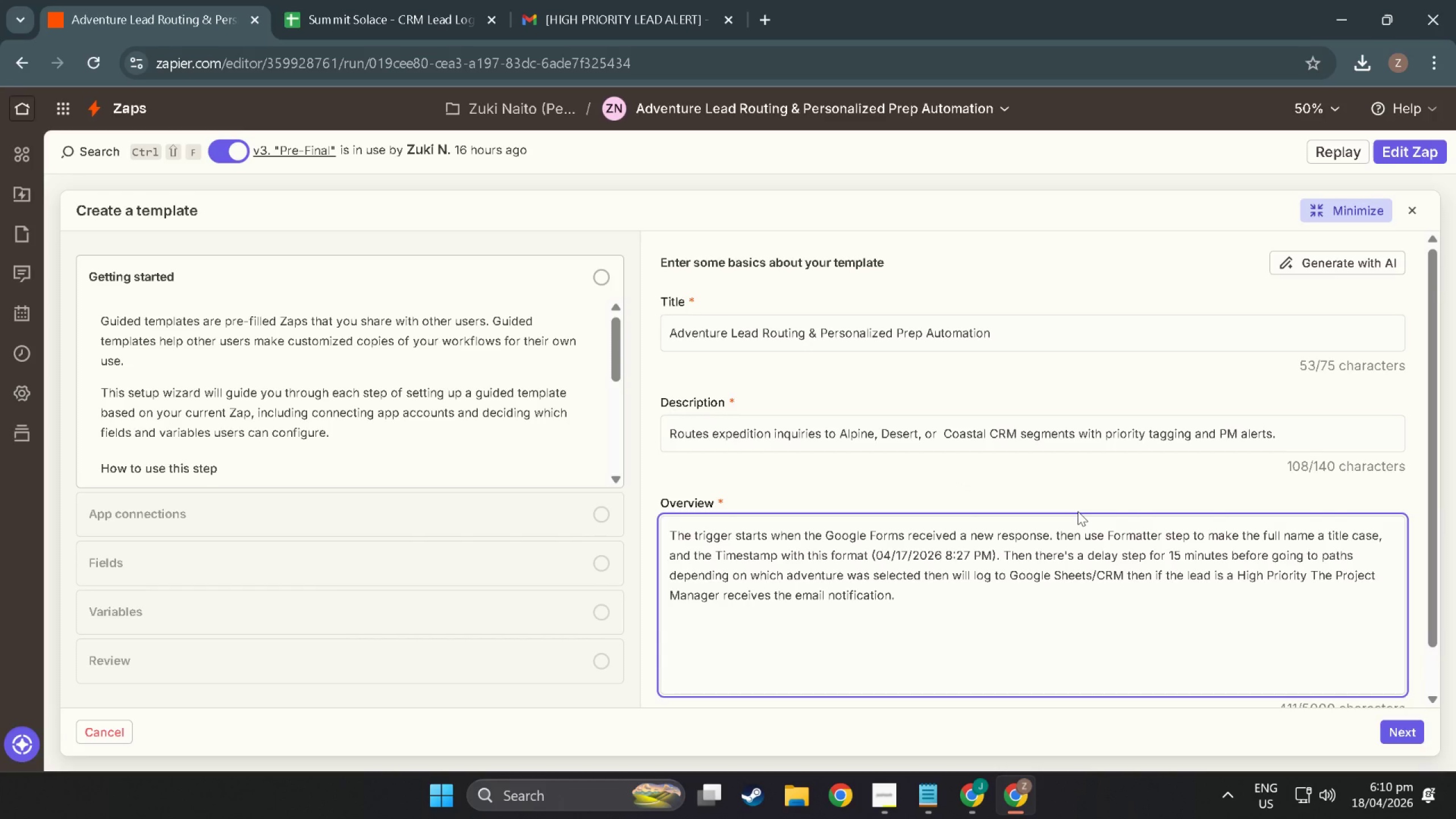 
wait(11.23)
 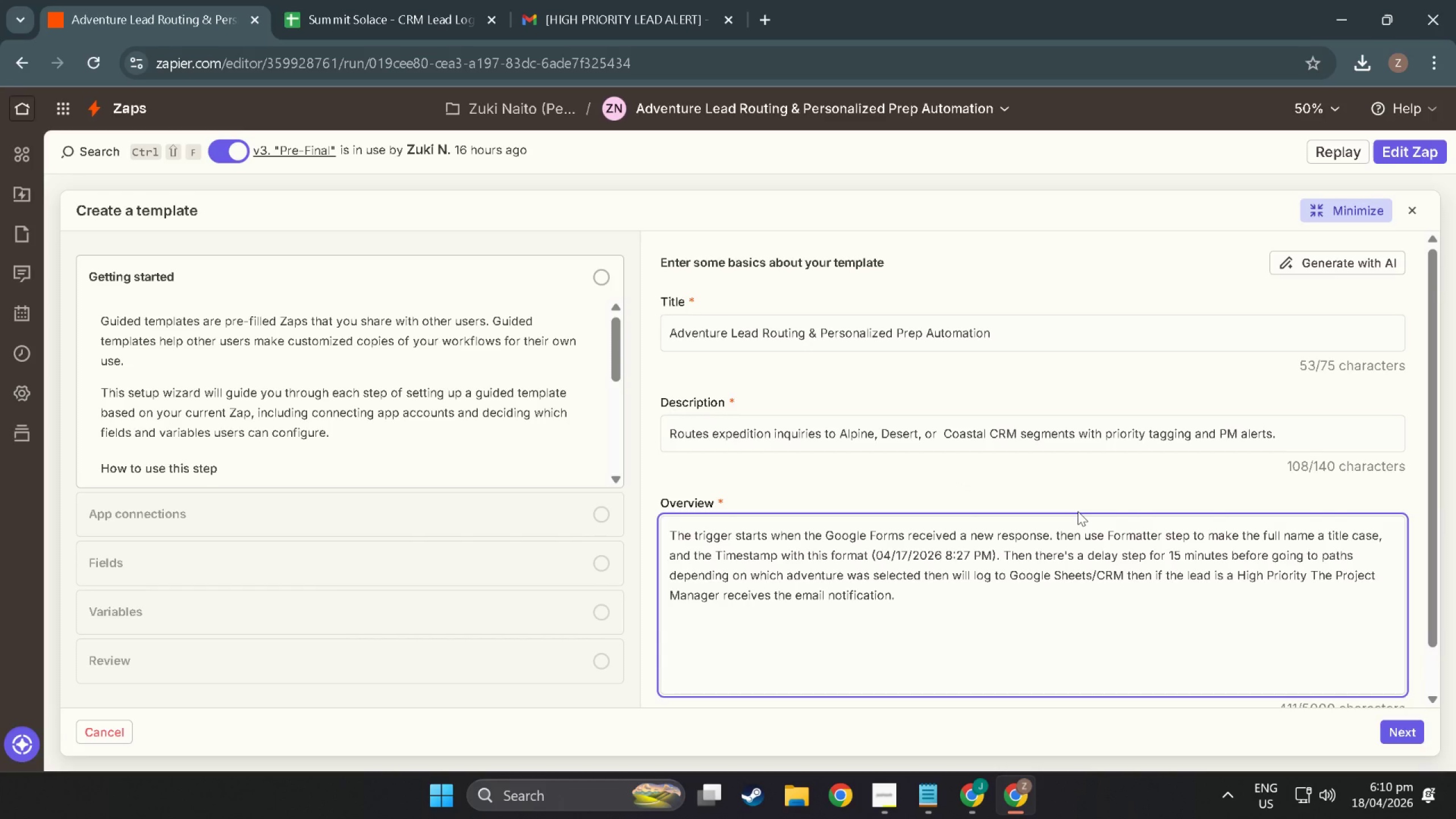 
scroll: coordinate [1198, 635], scroll_direction: down, amount: 3.0
 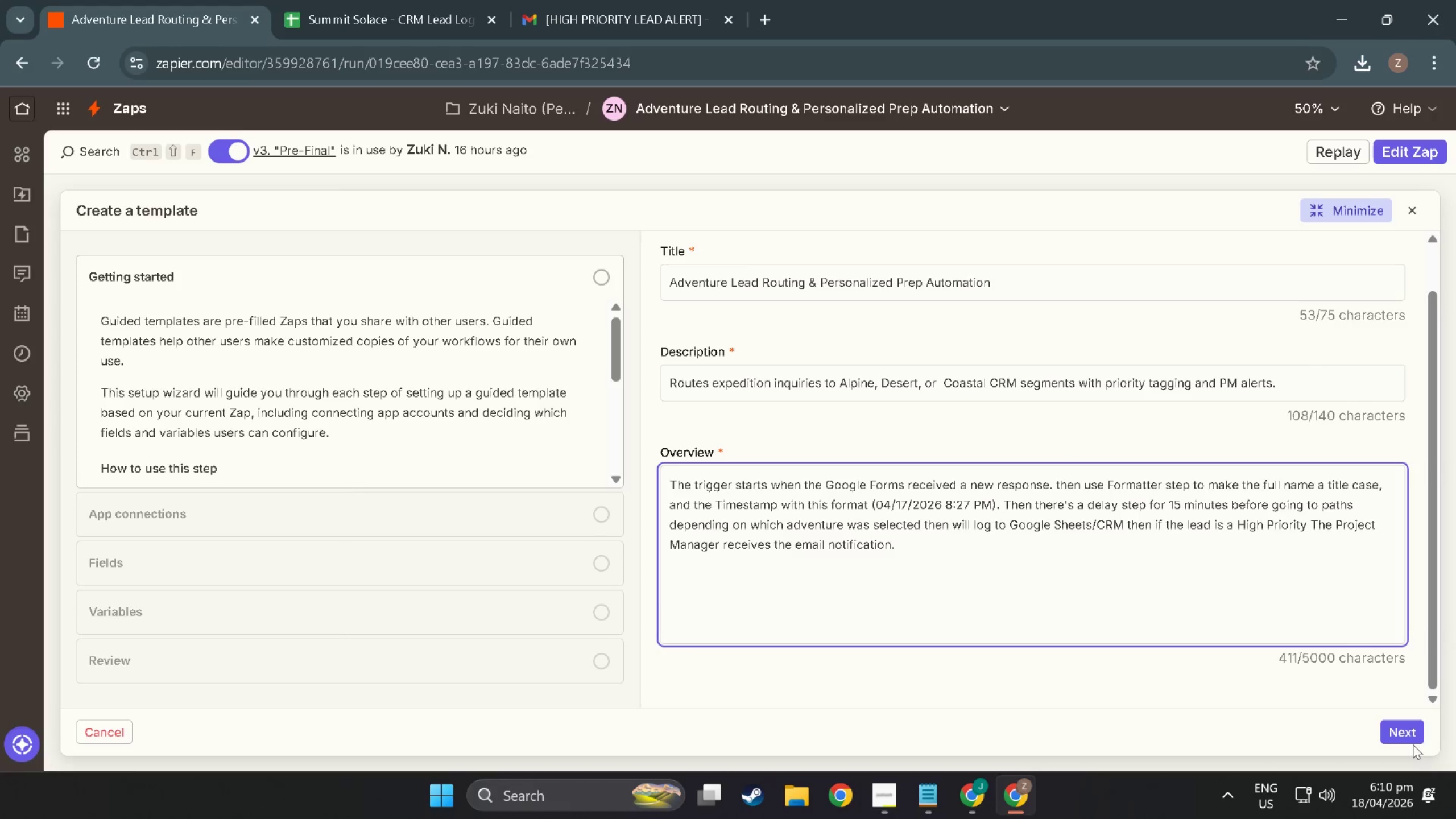 
left_click([1405, 725])
 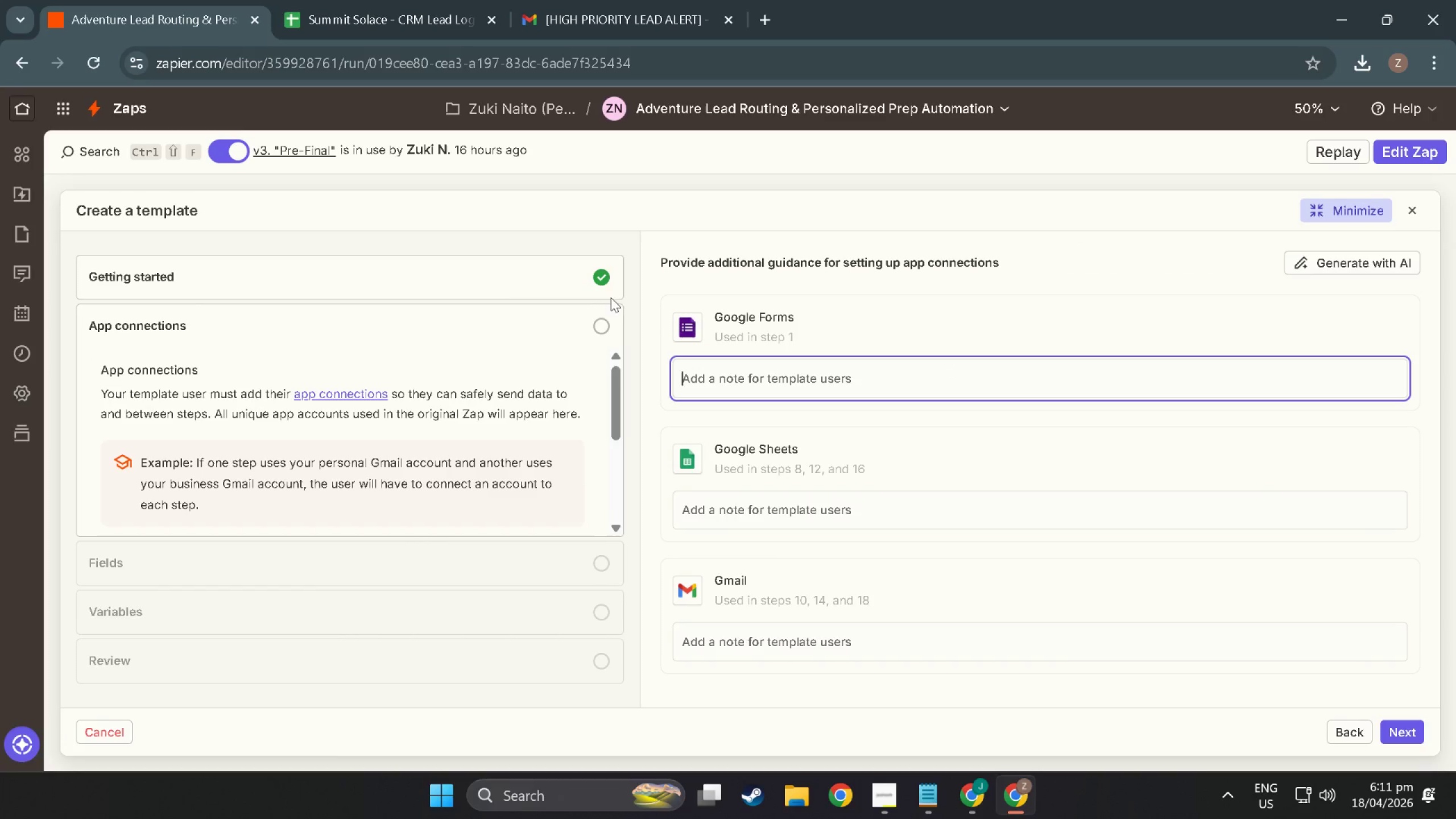 
wait(13.79)
 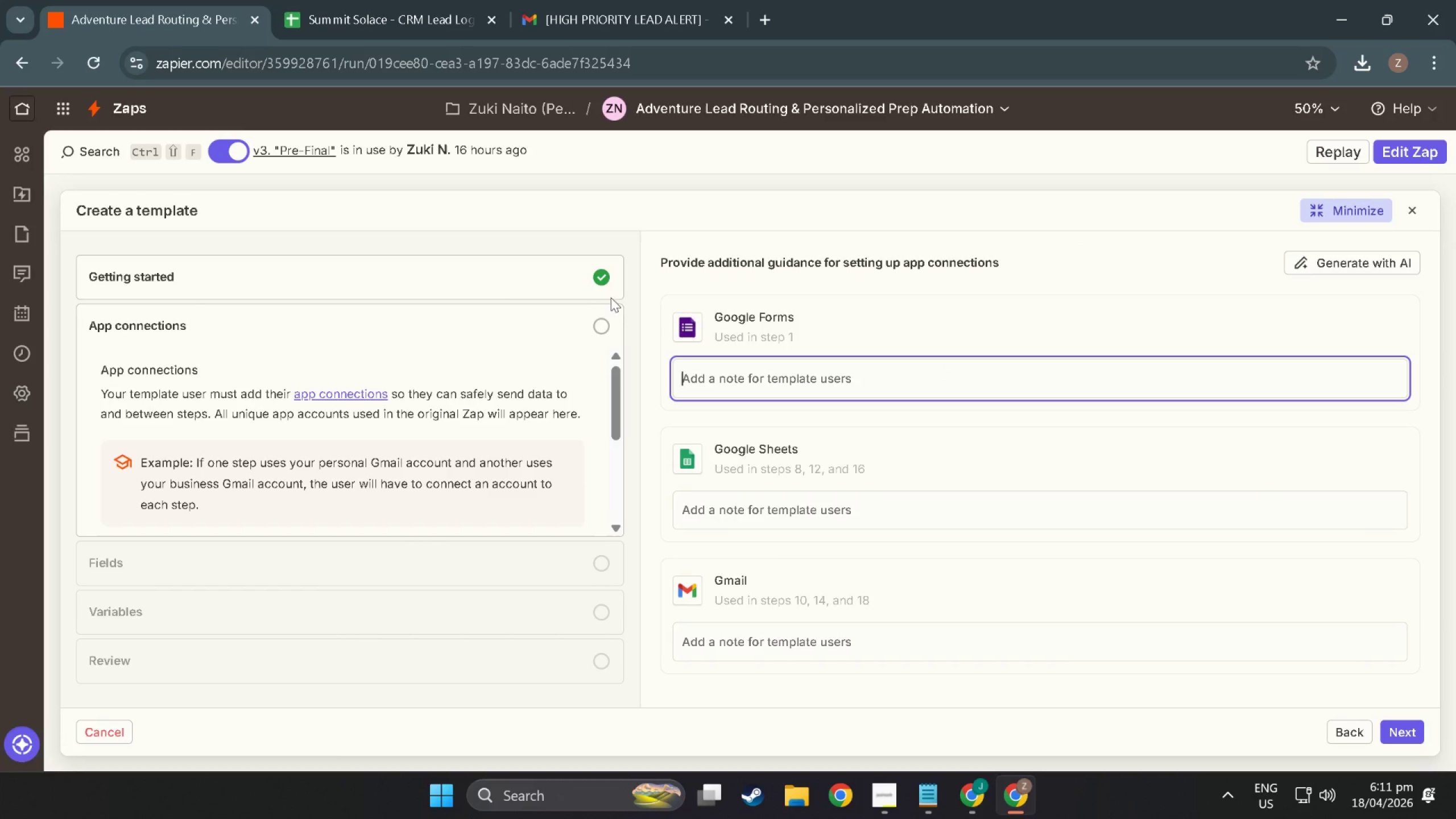 
left_click([814, 498])
 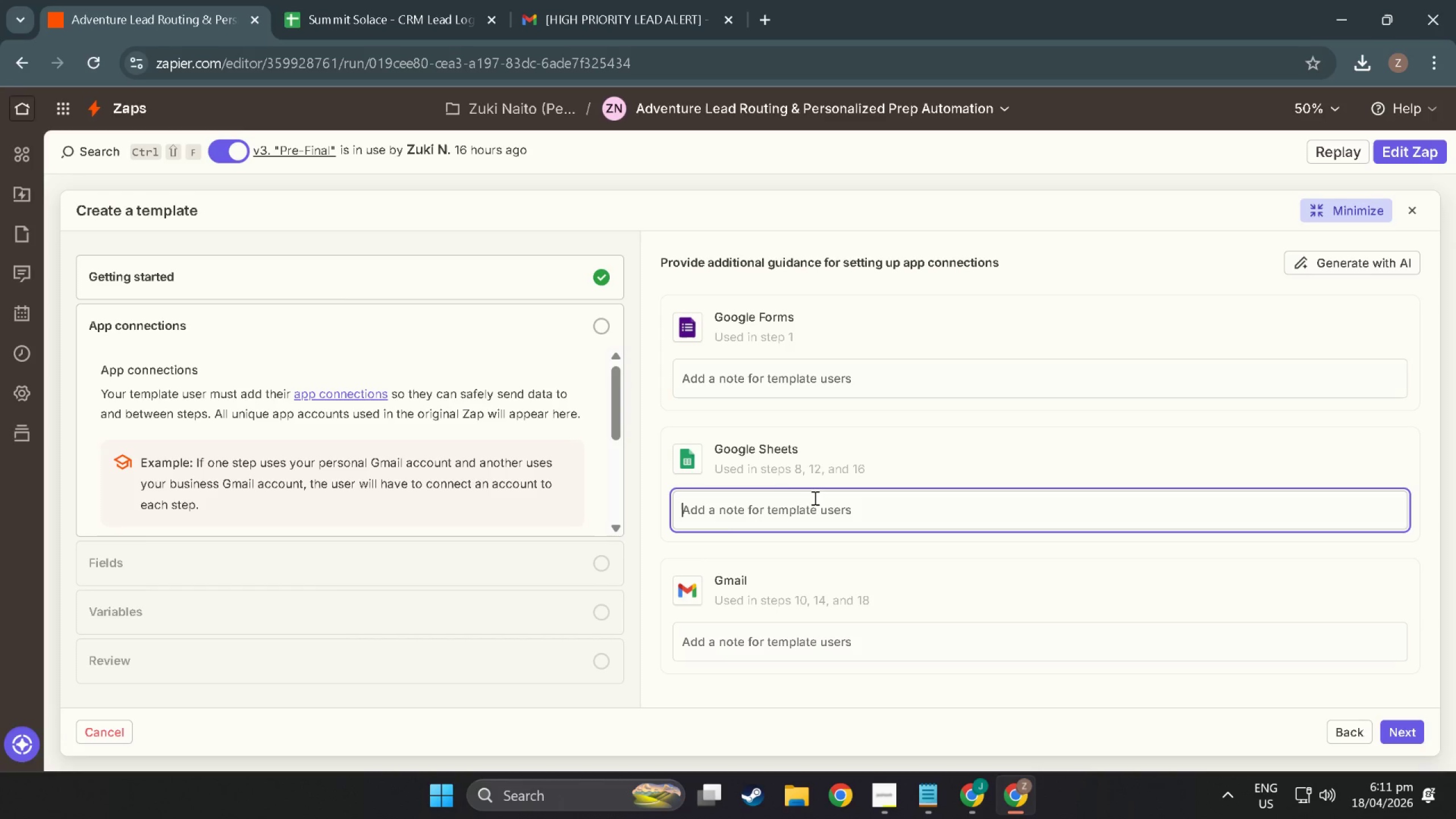 
left_click([788, 386])
 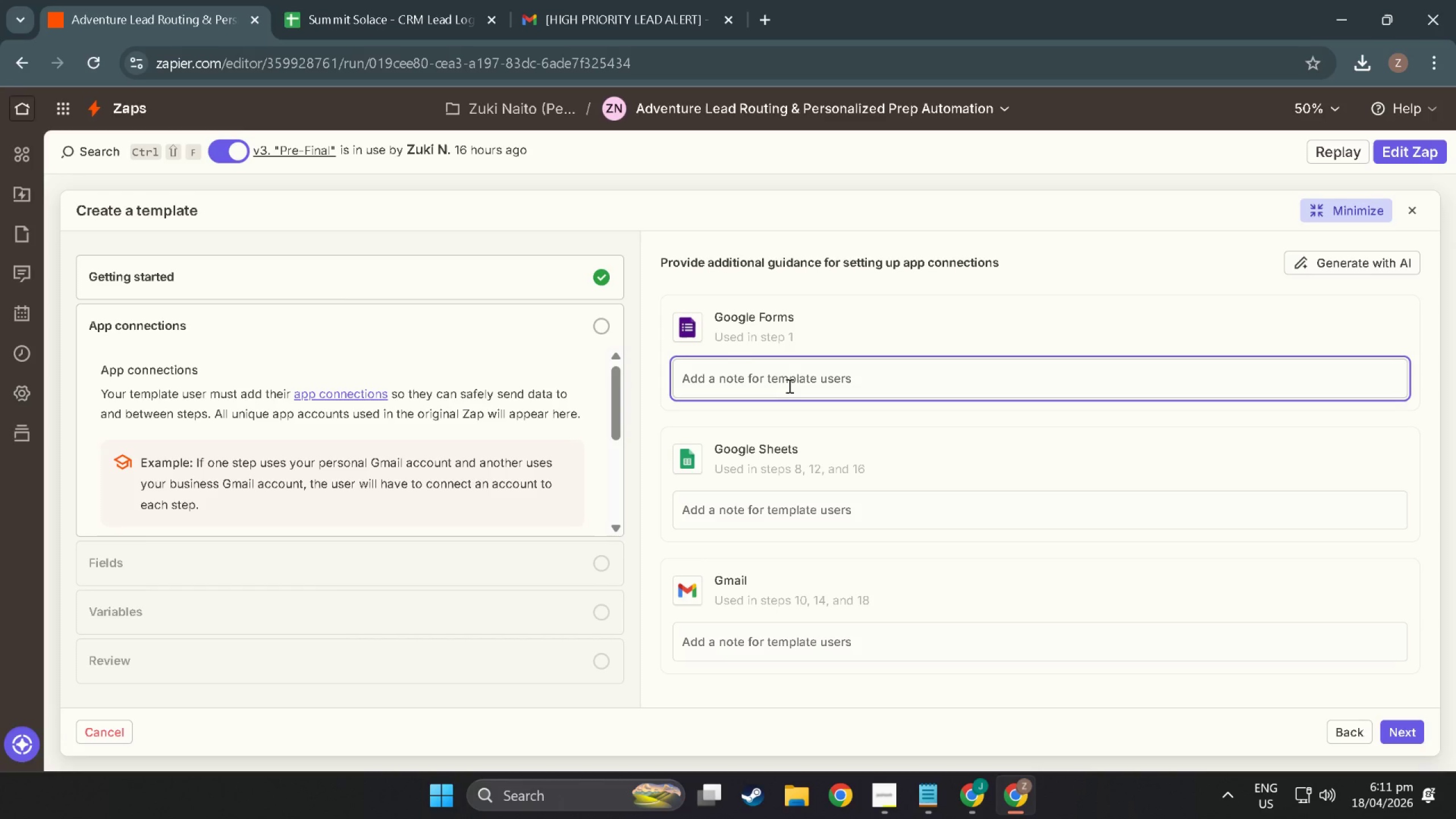 
type(CV)
key(Backspace)
type(onnect G)
key(Backspace)
type(g)
key(Backspace)
type(account with the Google Forms)
 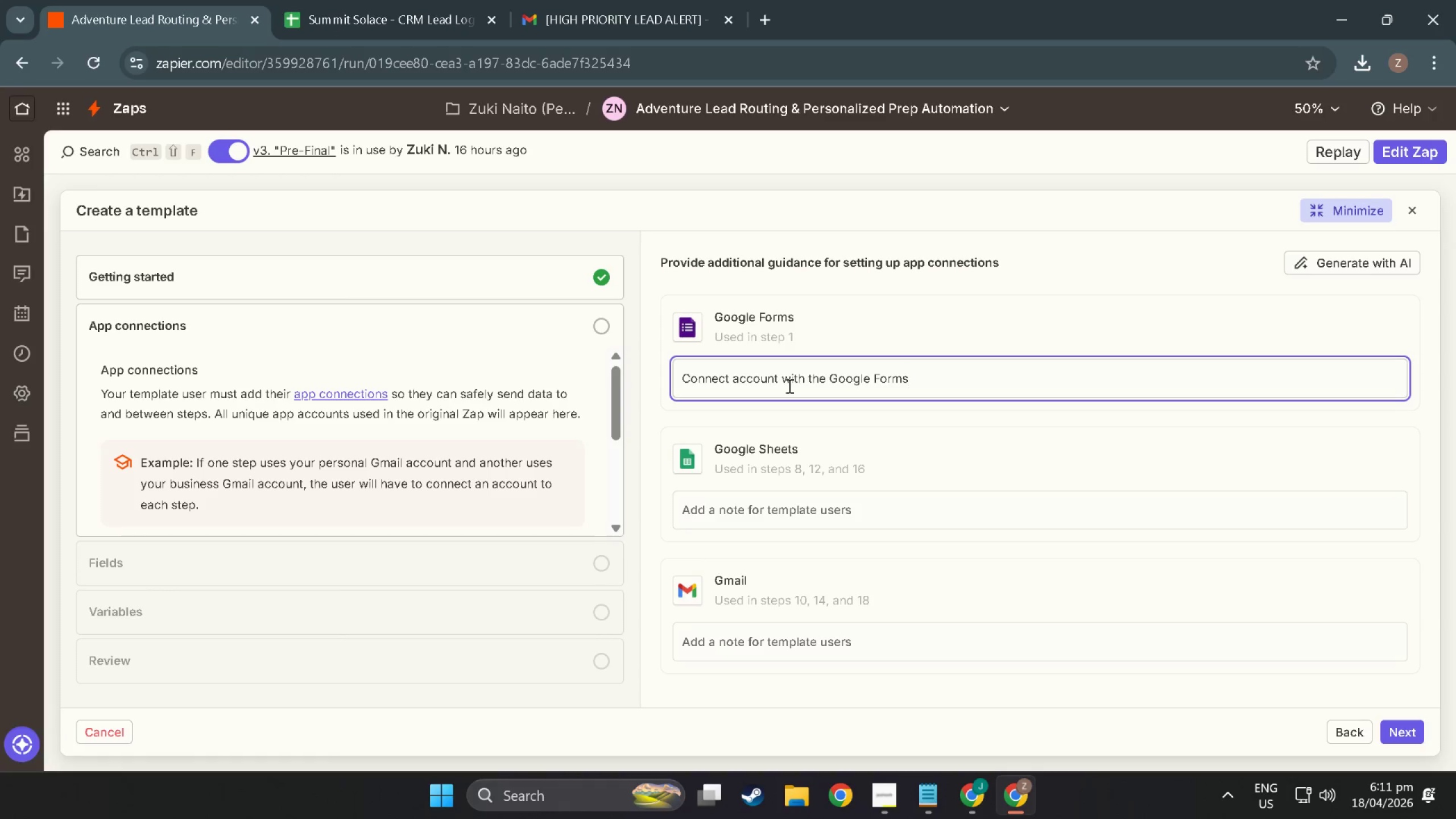 
left_click([876, 507])
 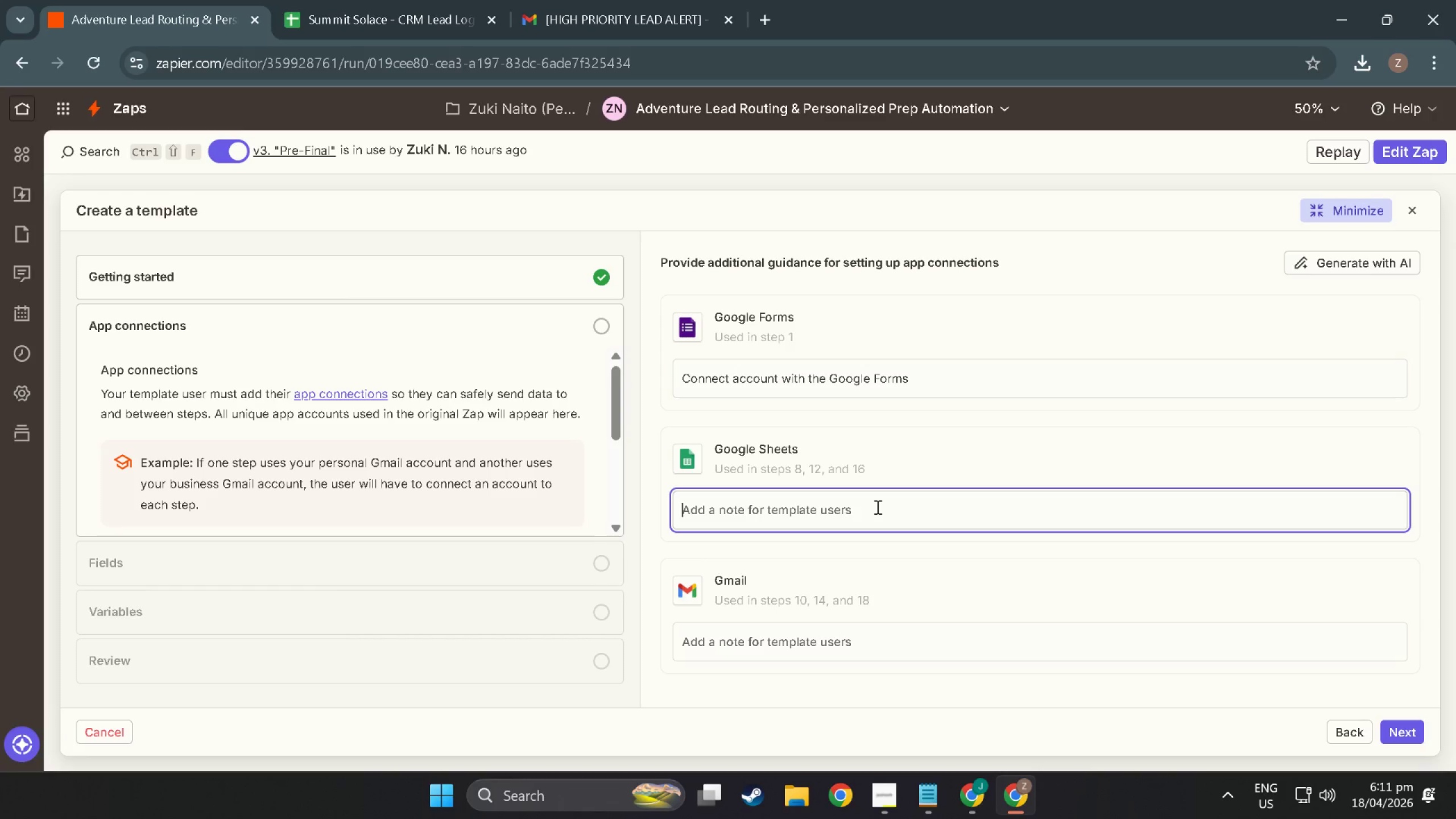 
type(Connect account with)
key(Backspace)
key(Backspace)
key(Backspace)
type(here the CRM is)
 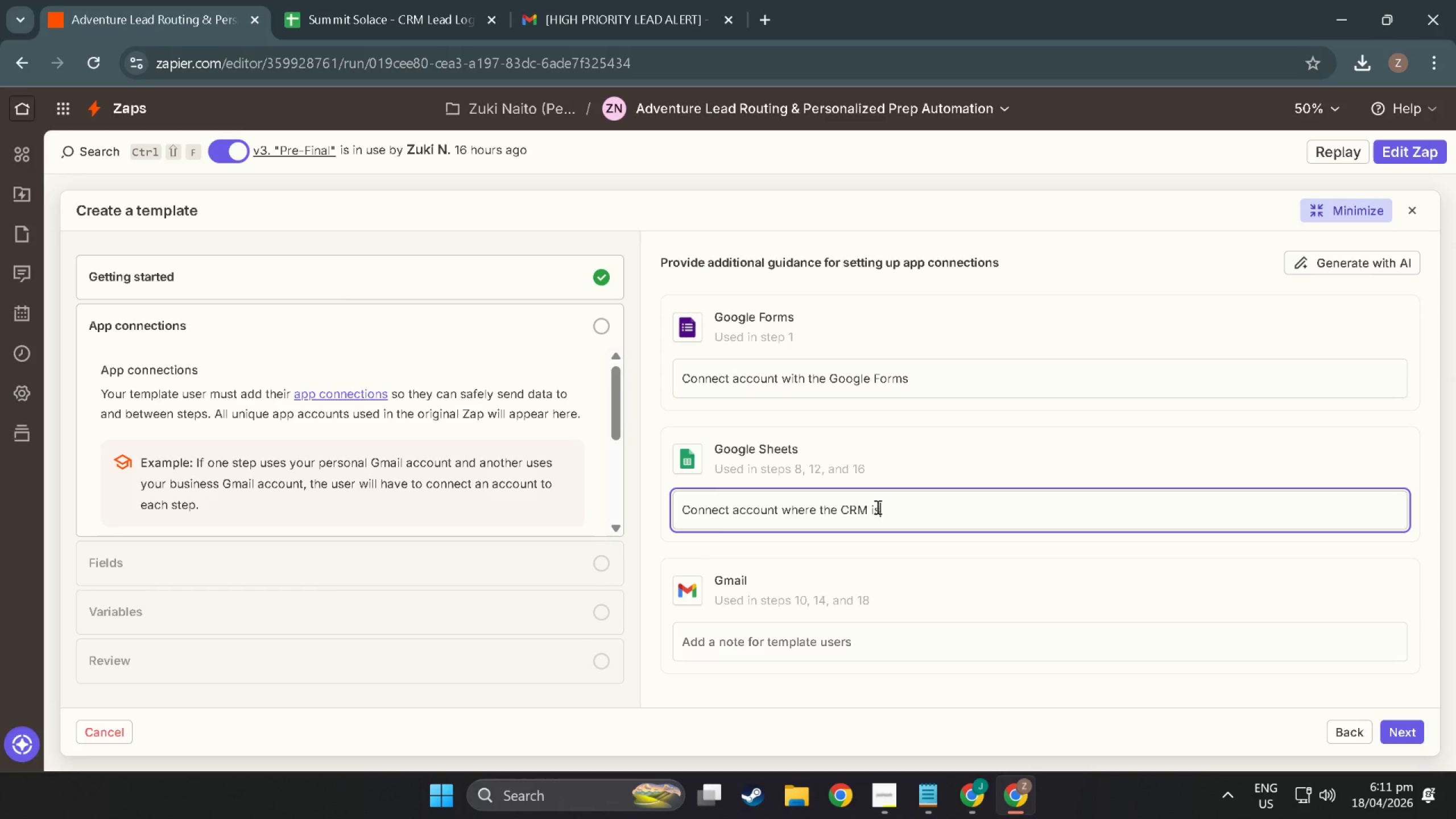 
left_click([831, 642])
 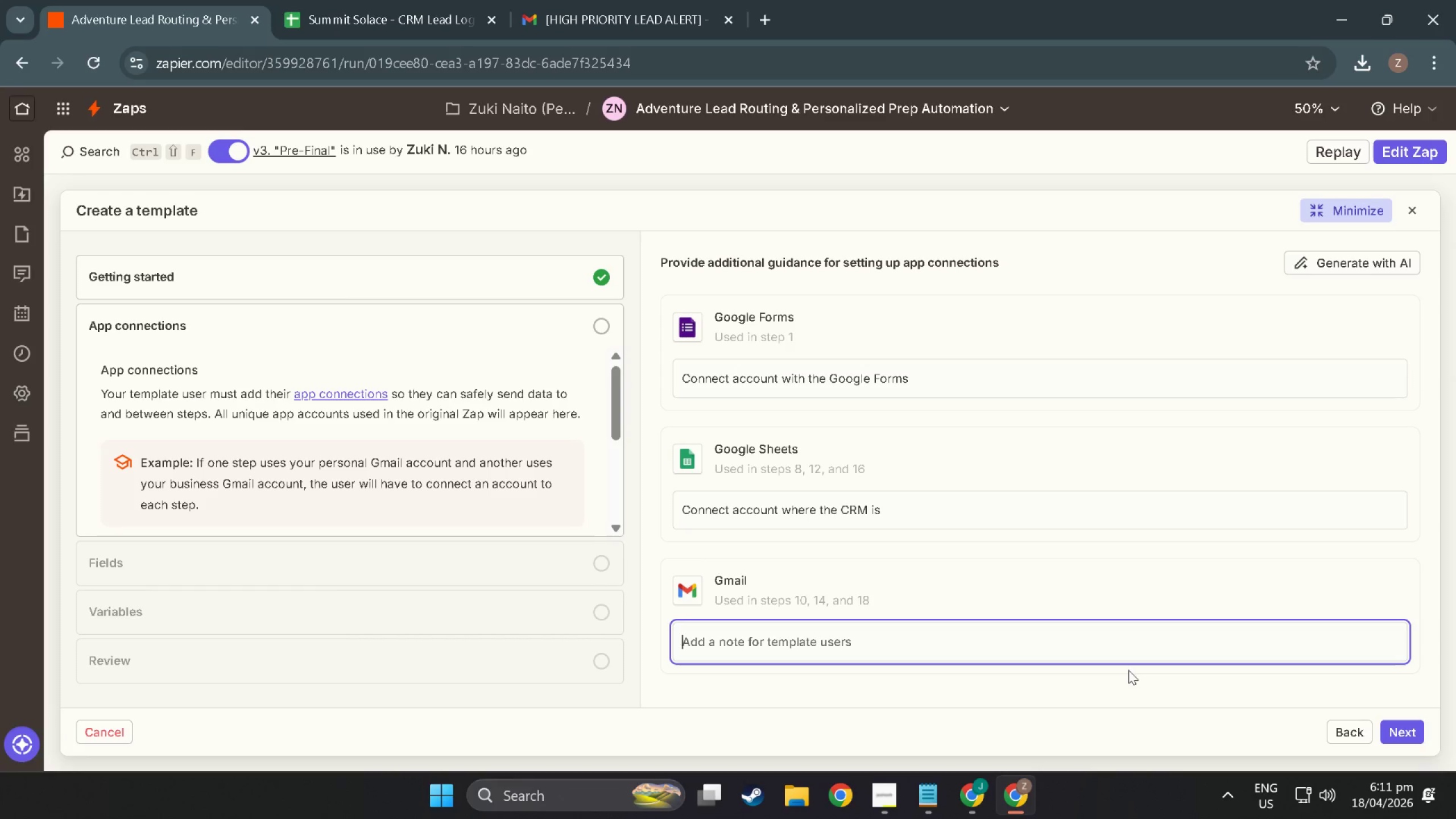 
type(Connect email of )
 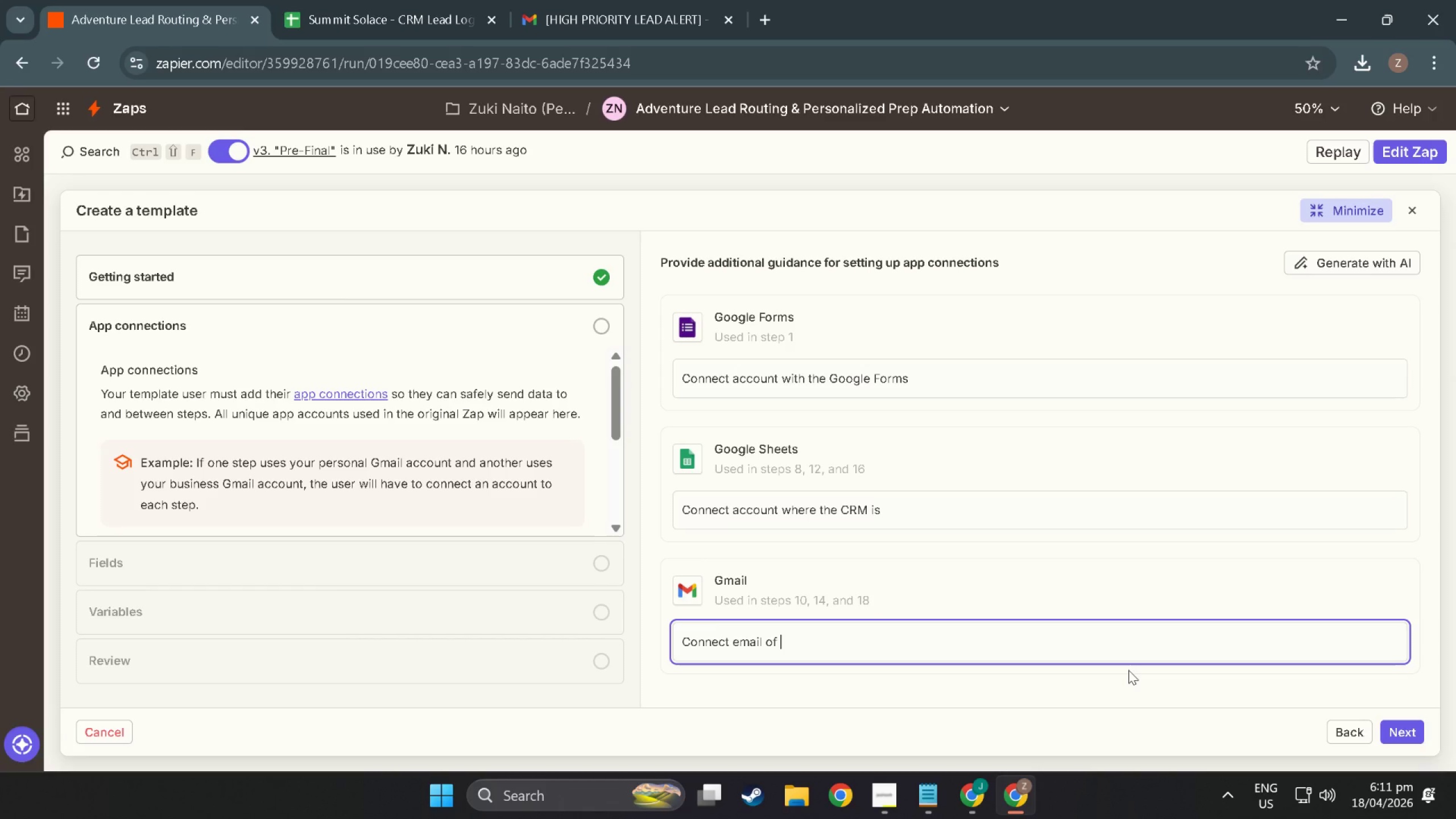 
type(the Project Manager)
 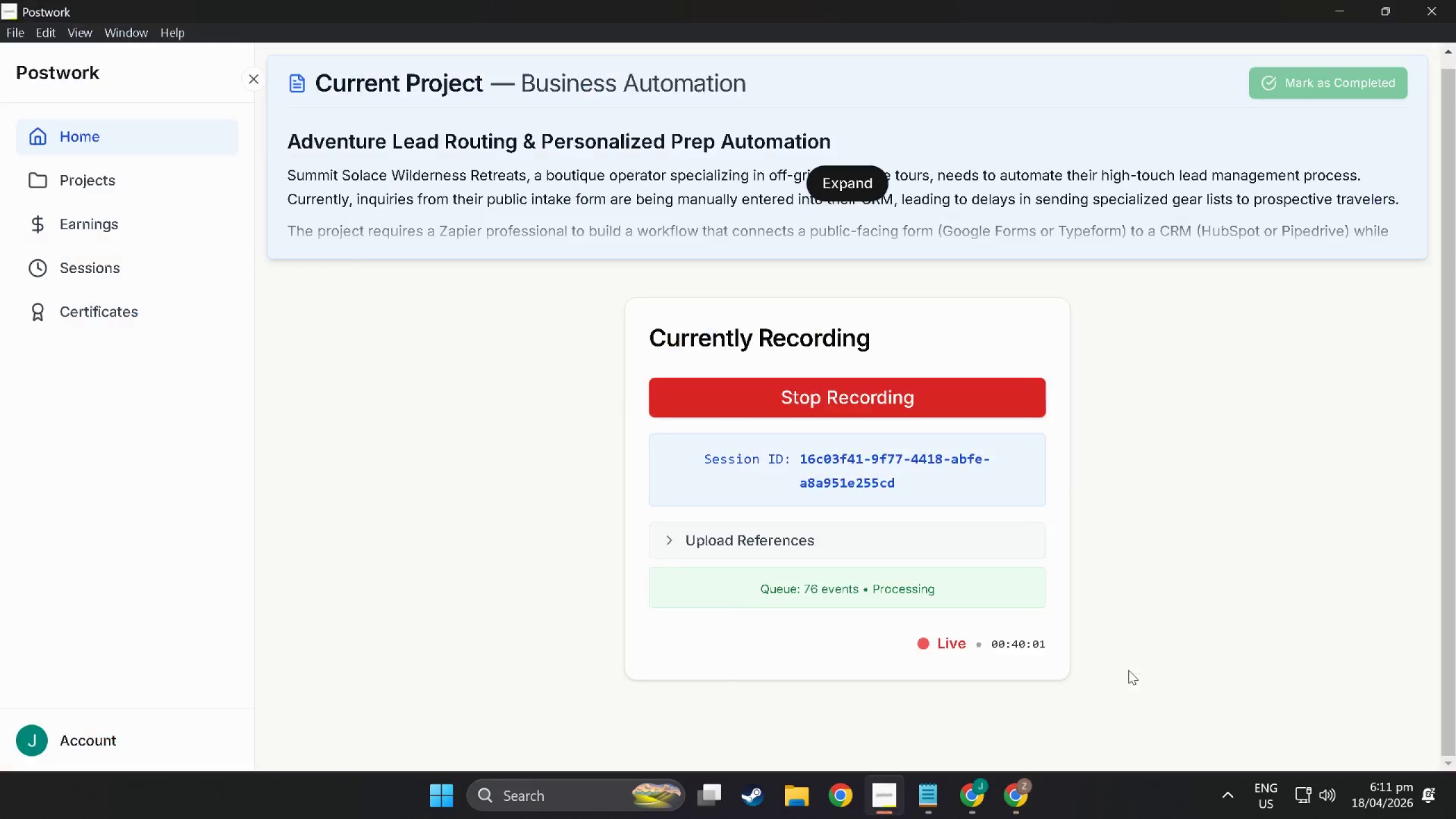 
 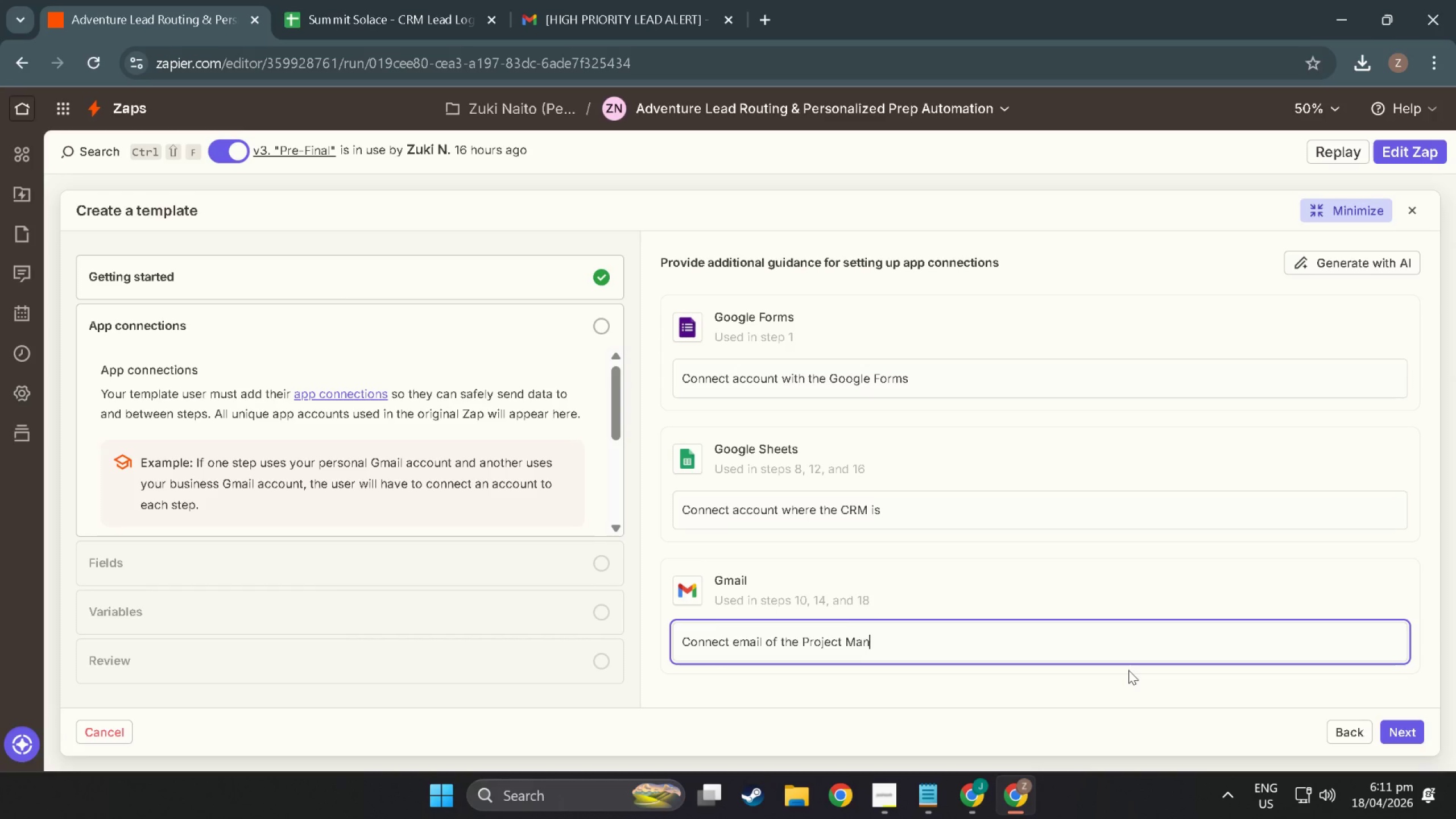 
key(Alt+AltLeft)
 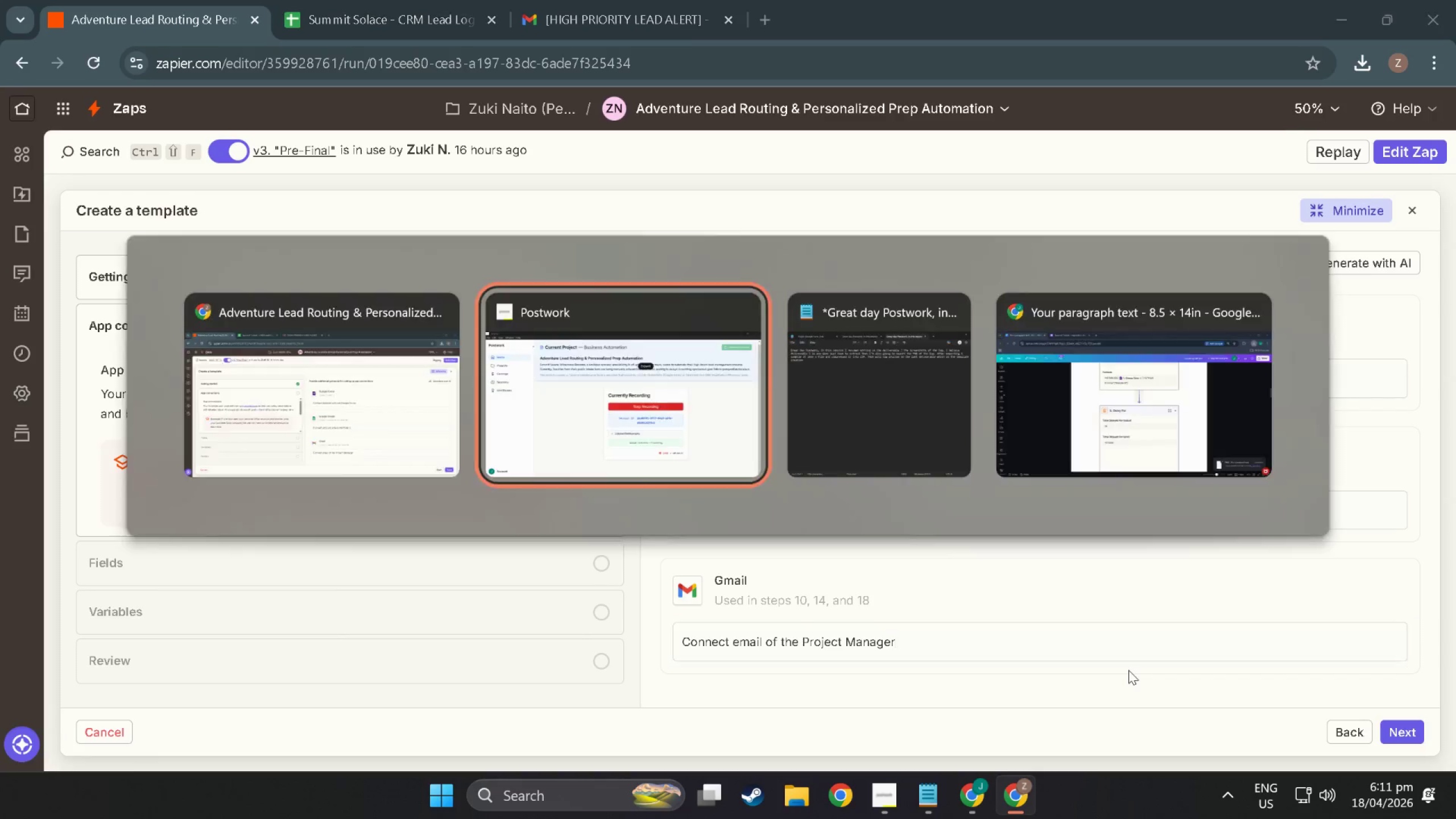 
key(Alt+Tab)